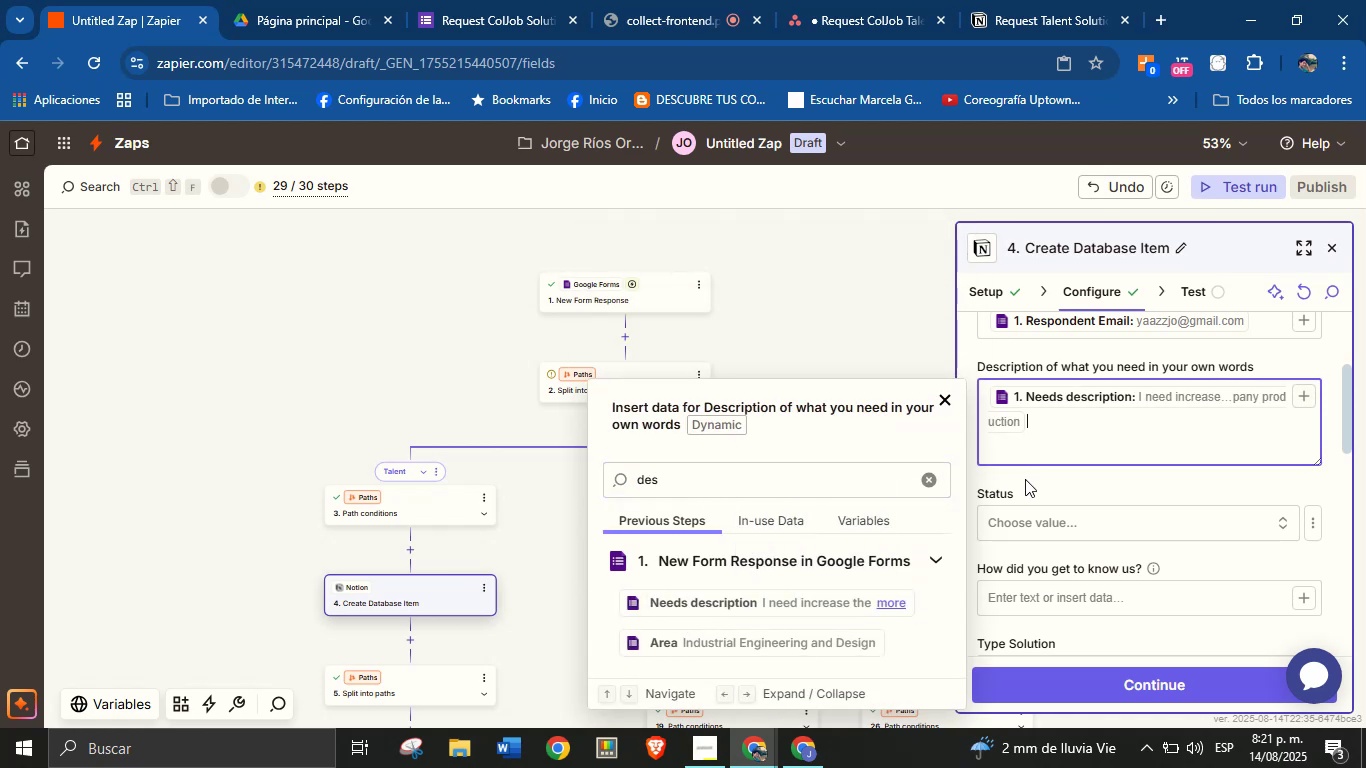 
left_click([1061, 494])
 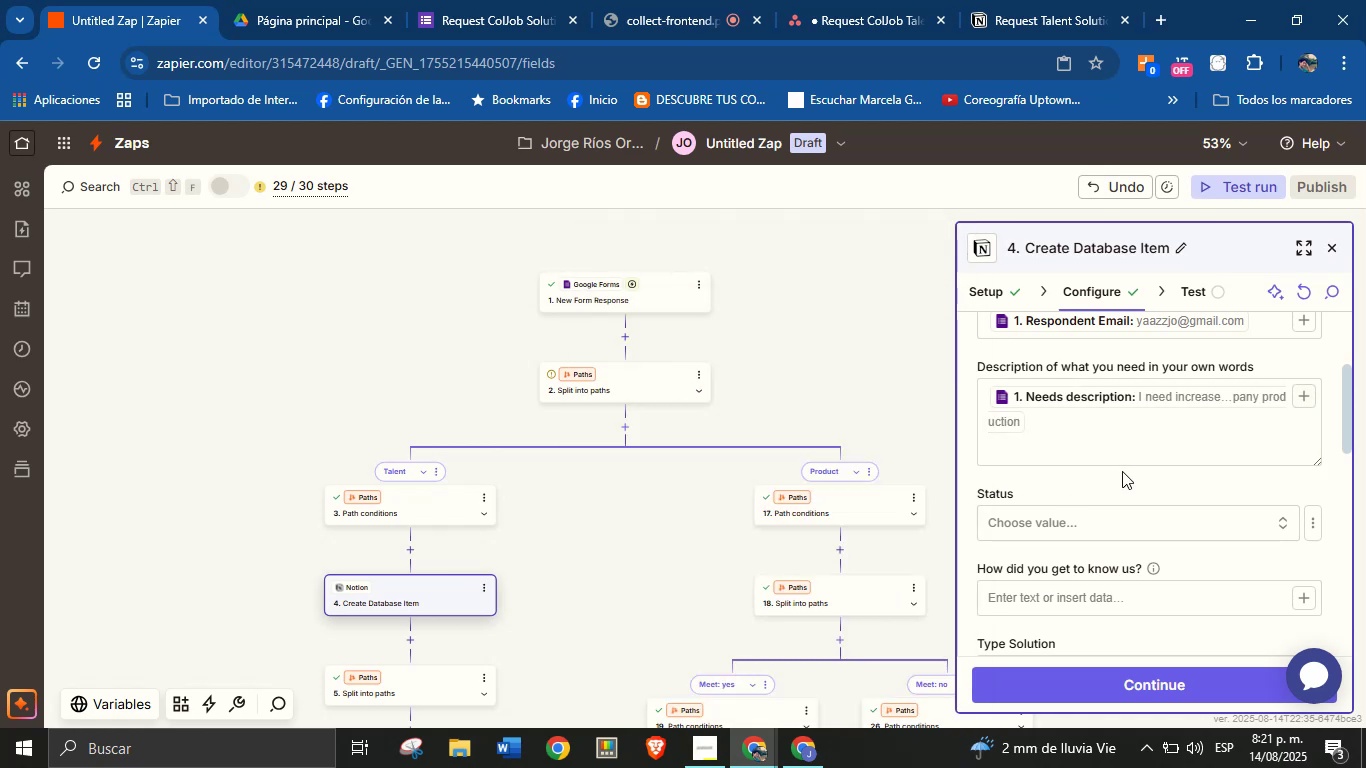 
scroll: coordinate [1124, 470], scroll_direction: down, amount: 1.0
 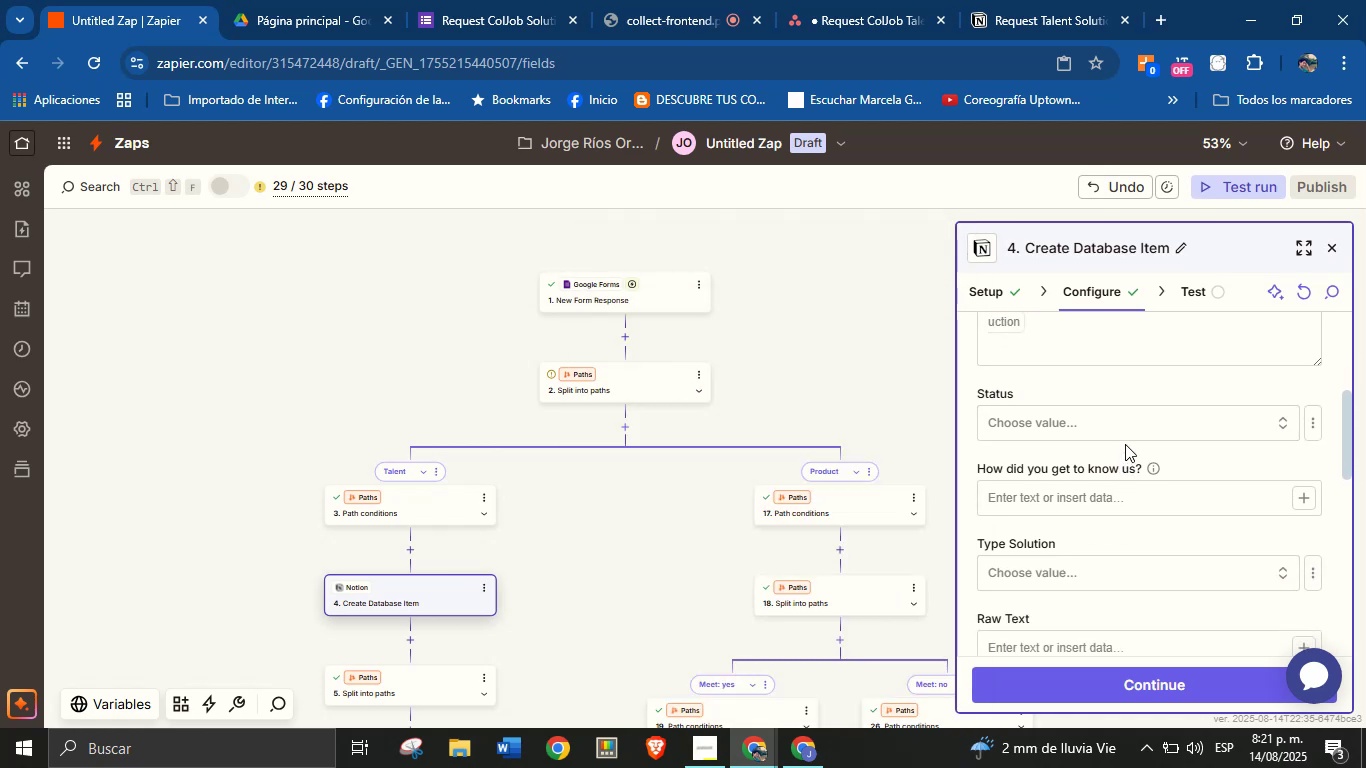 
left_click([1129, 431])
 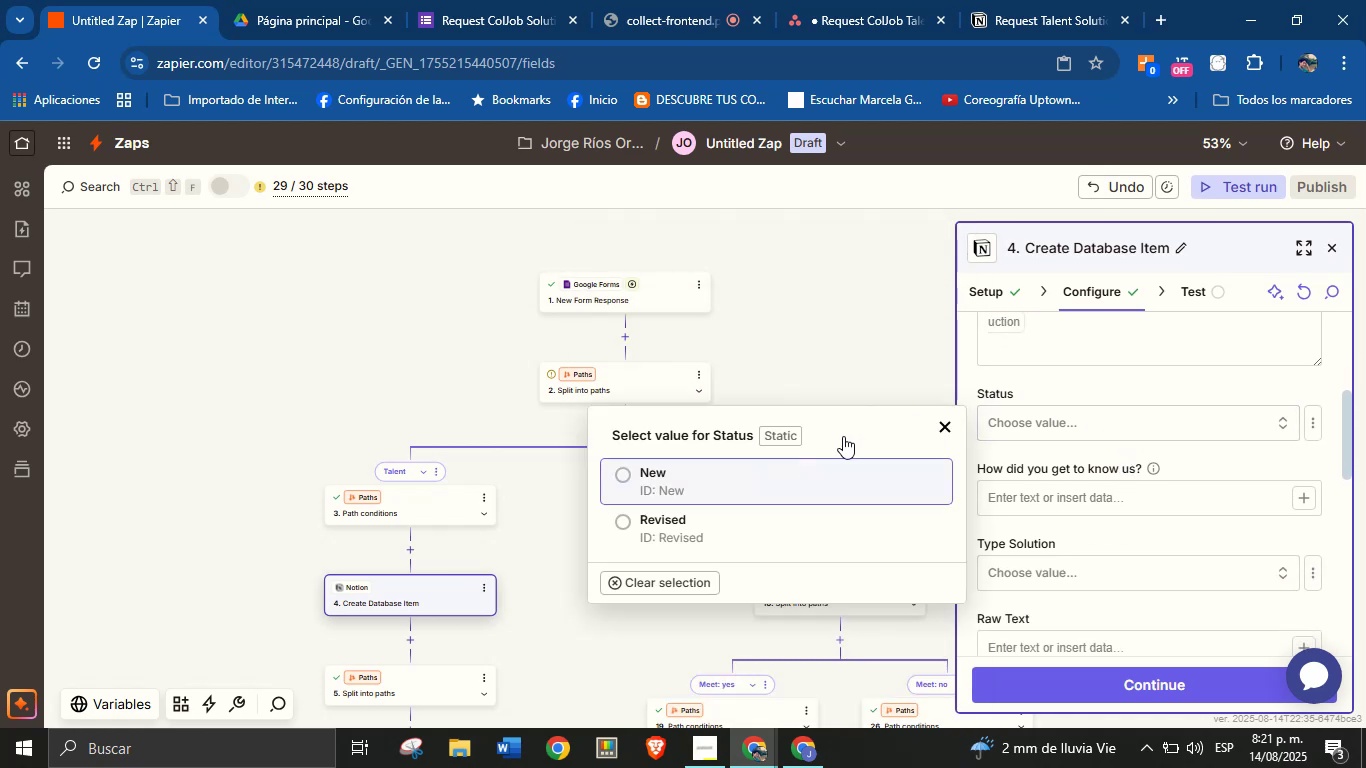 
left_click([790, 471])
 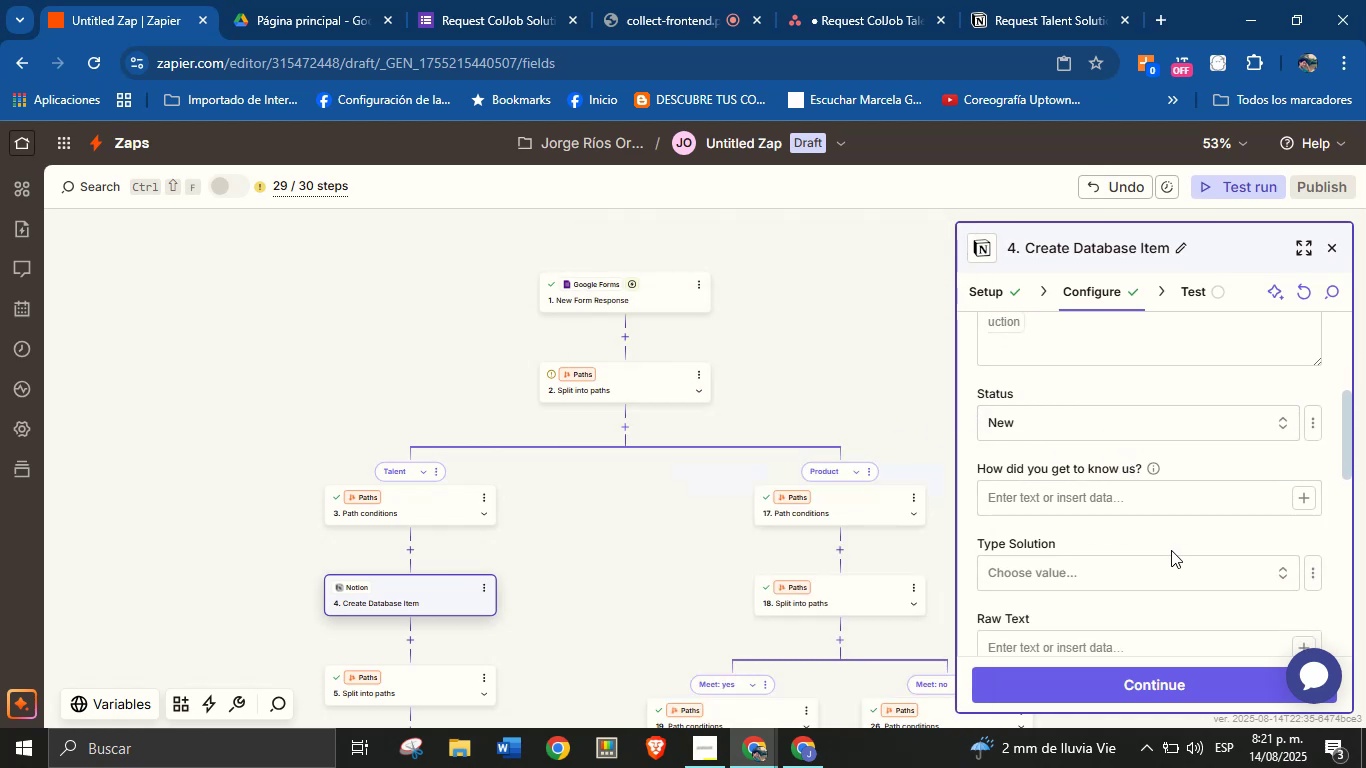 
left_click([1219, 572])
 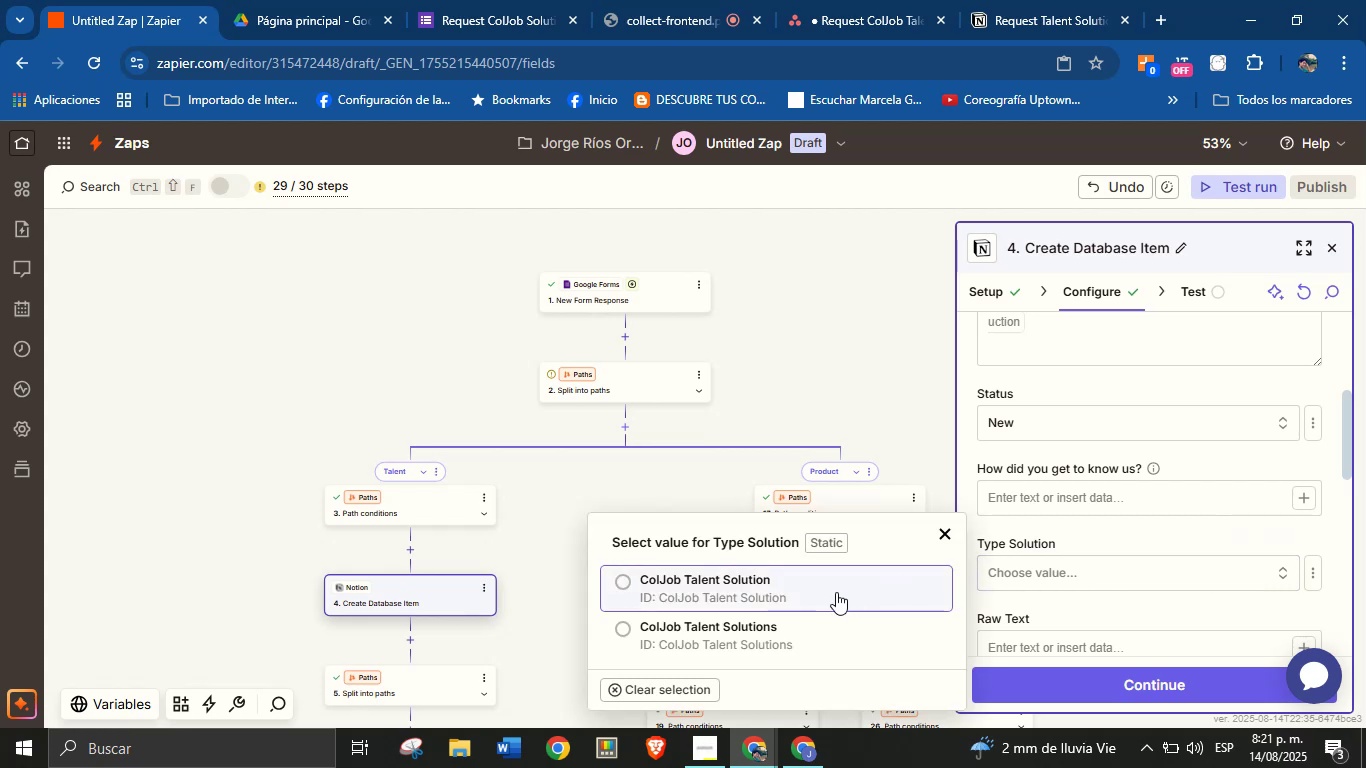 
left_click([832, 595])
 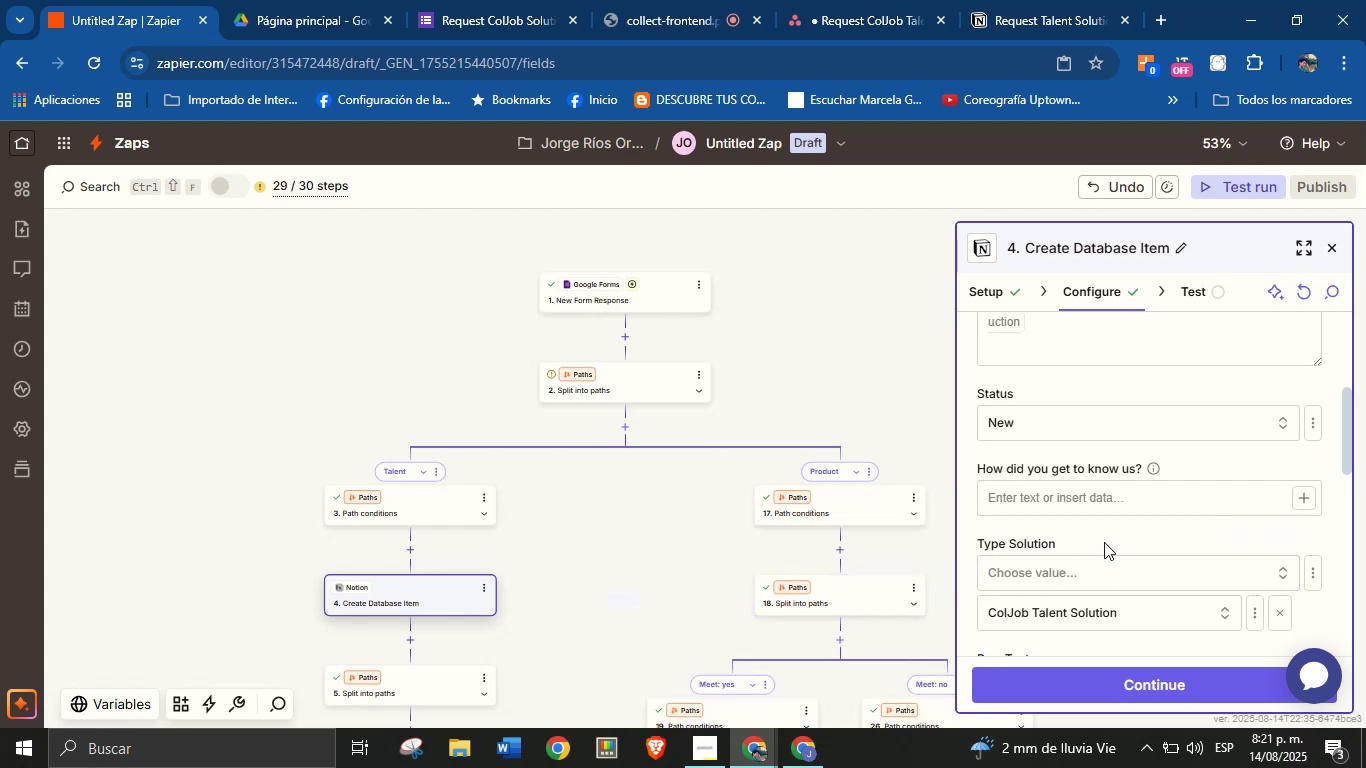 
left_click([1104, 542])
 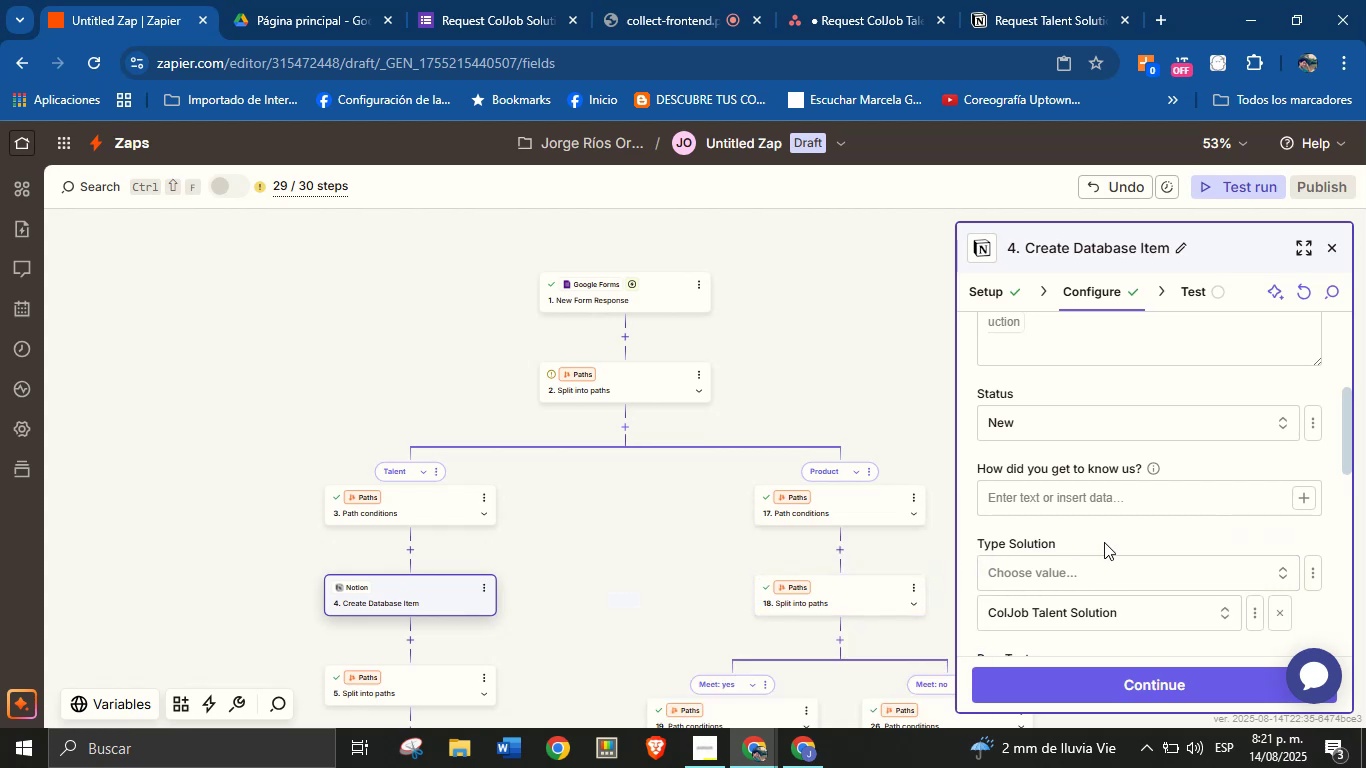 
scroll: coordinate [1111, 531], scroll_direction: down, amount: 2.0
 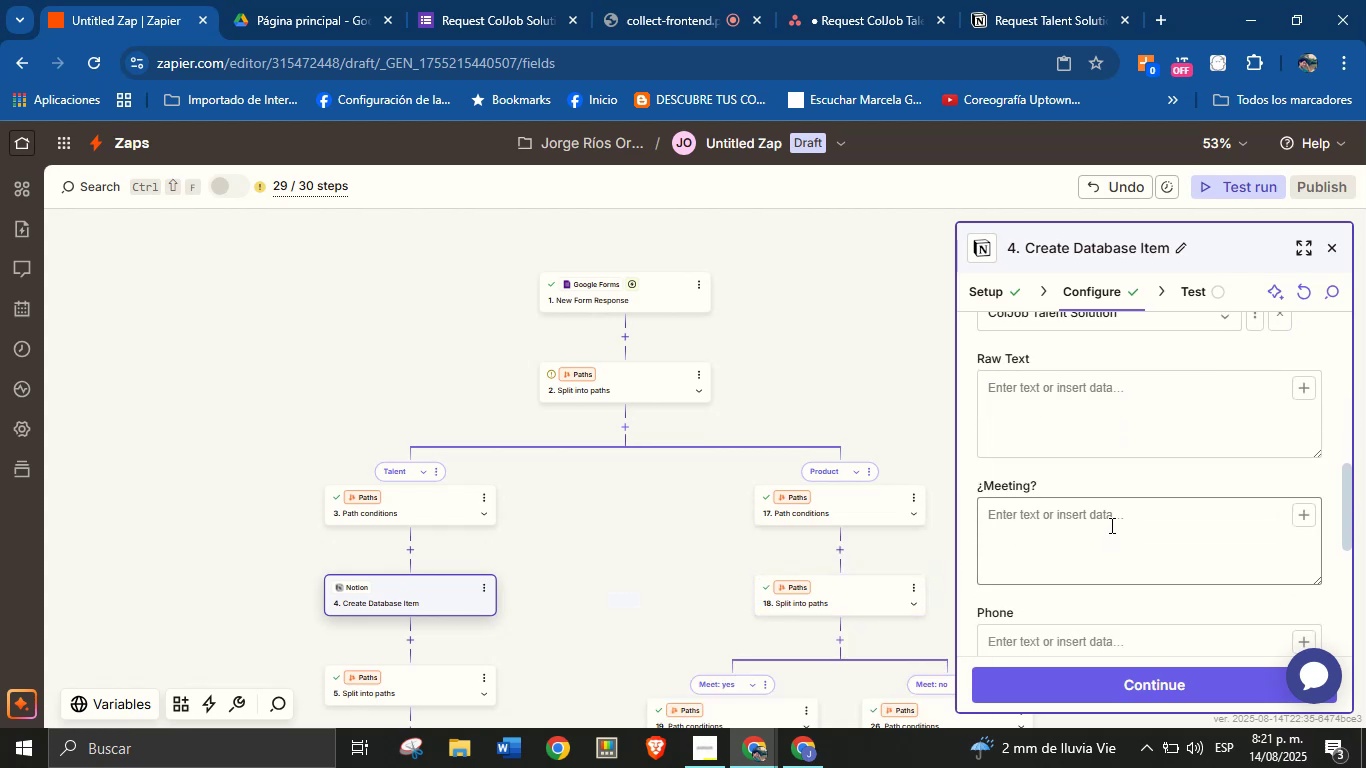 
left_click([1110, 523])
 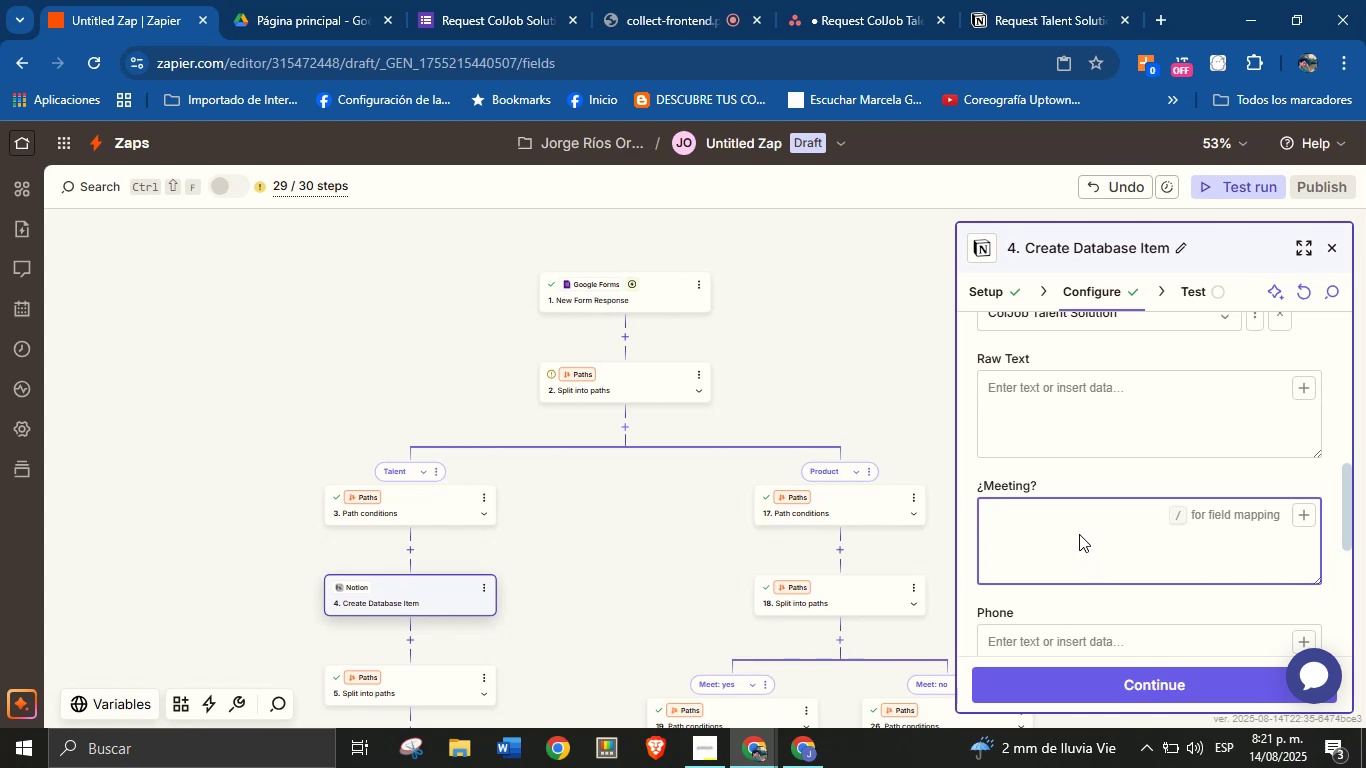 
wait(11.96)
 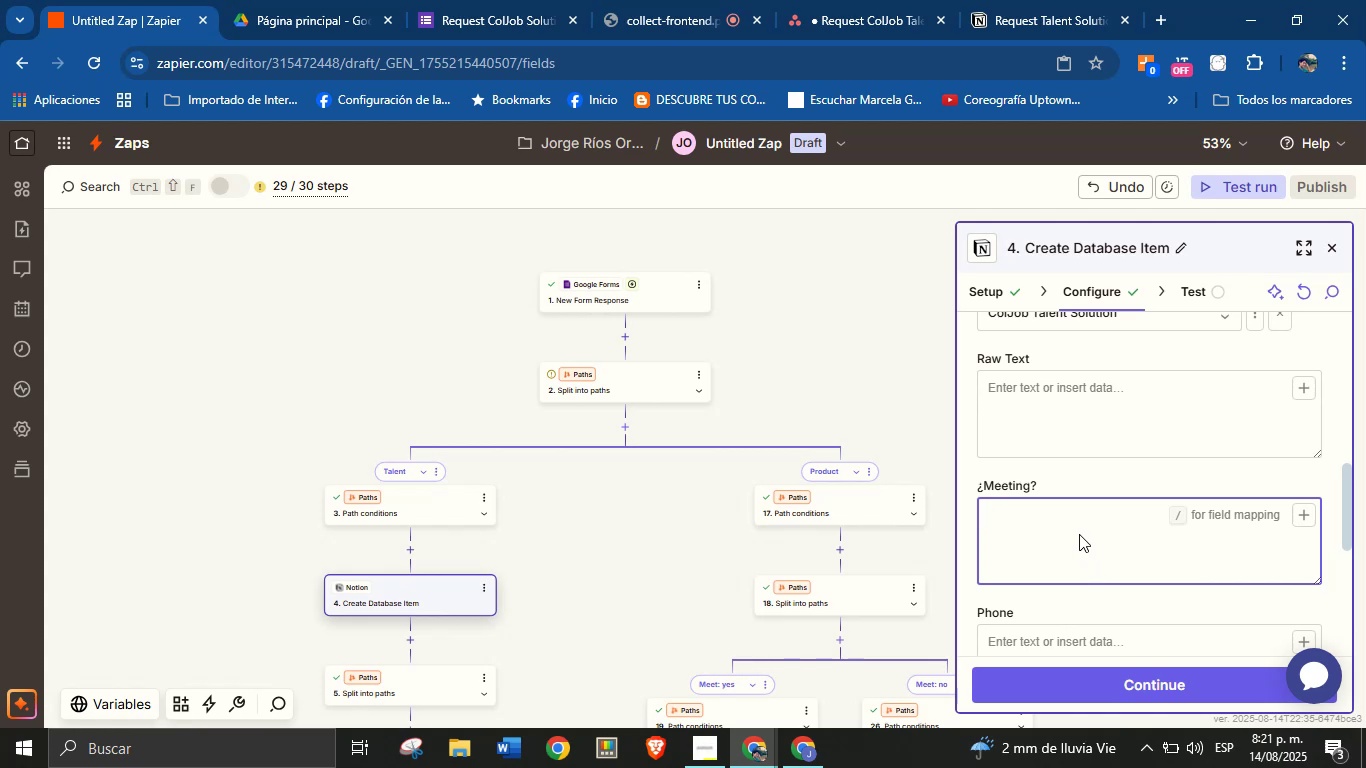 
left_click([1296, 520])
 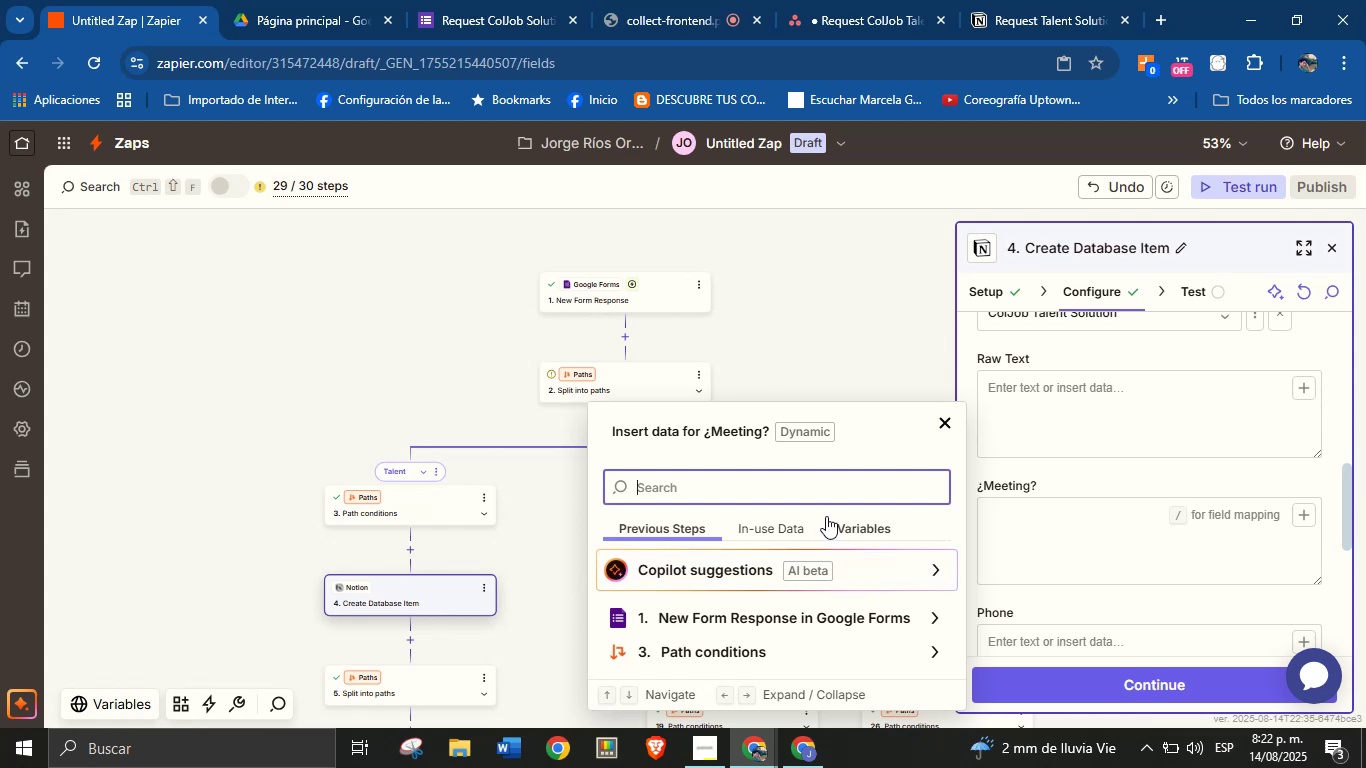 
type(meet)
 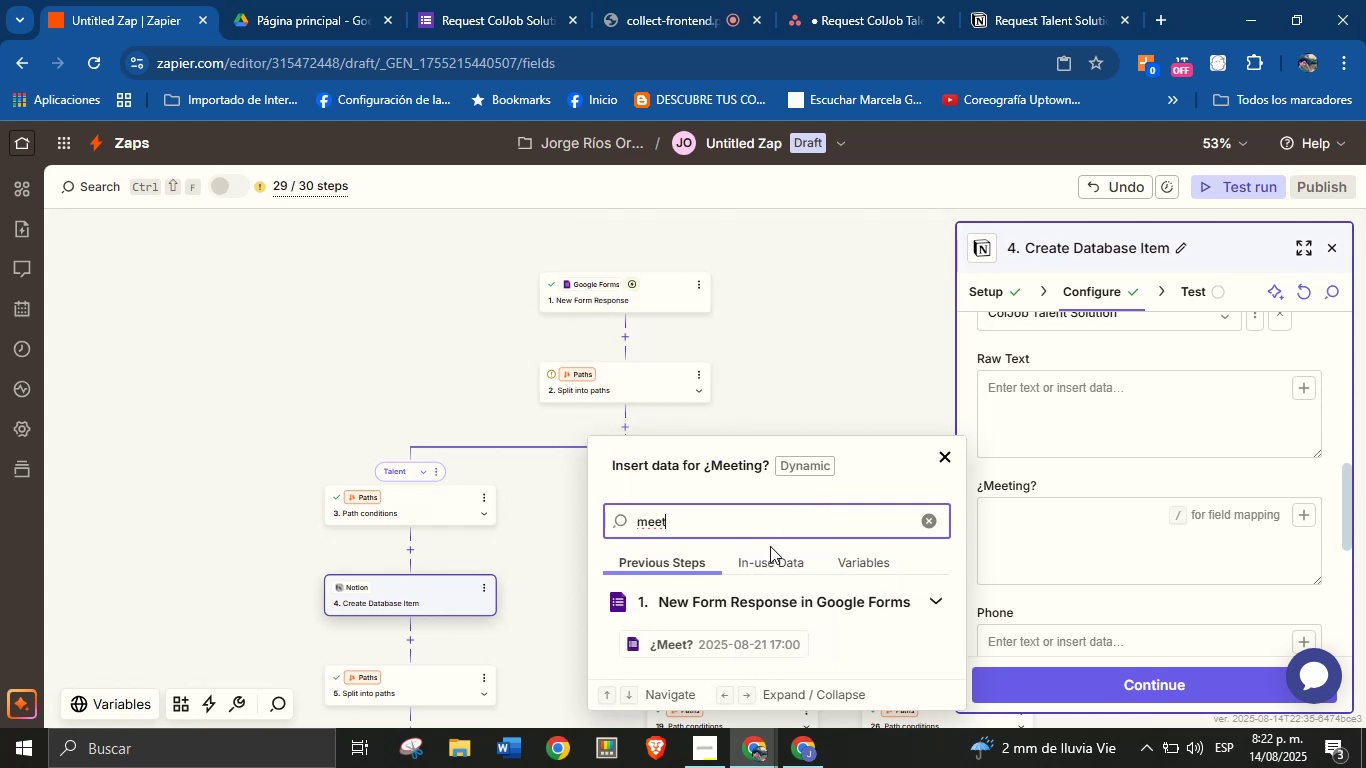 
left_click([774, 634])
 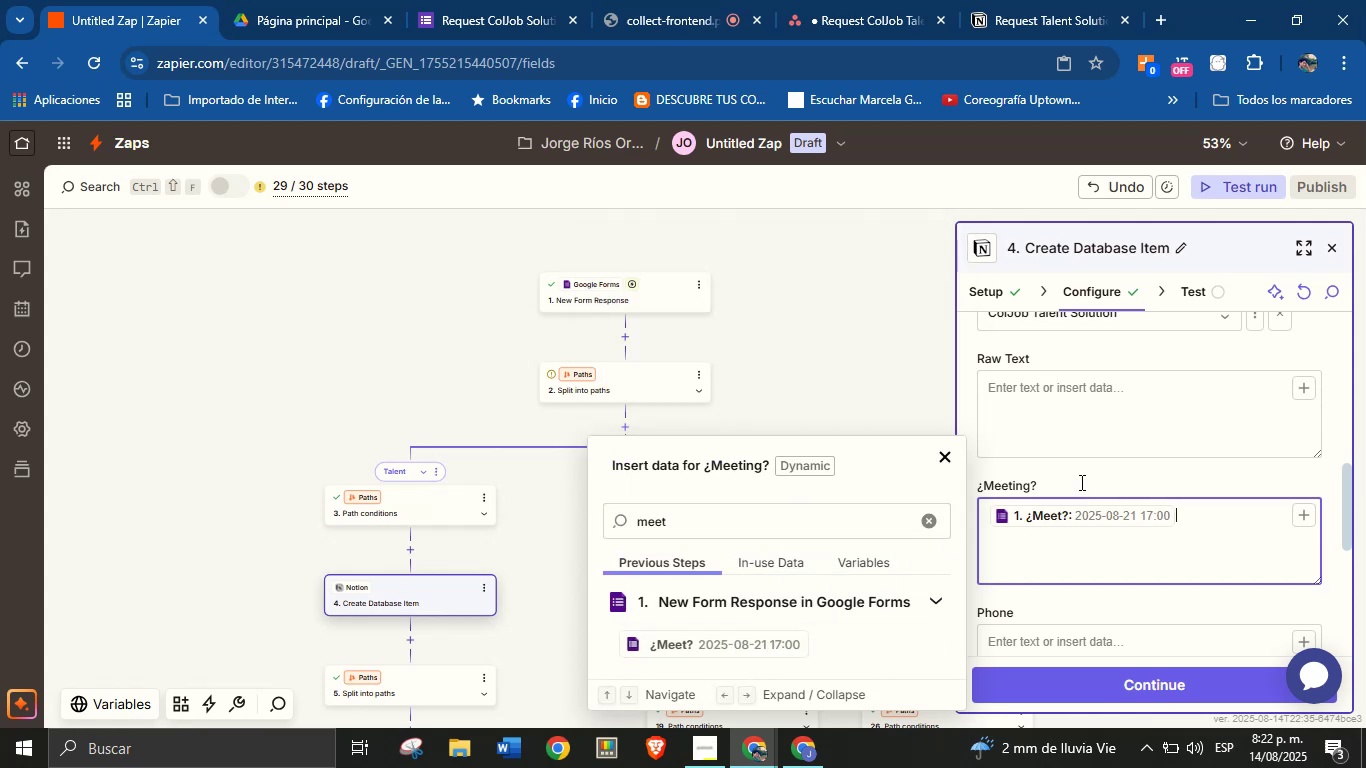 
left_click([1102, 472])
 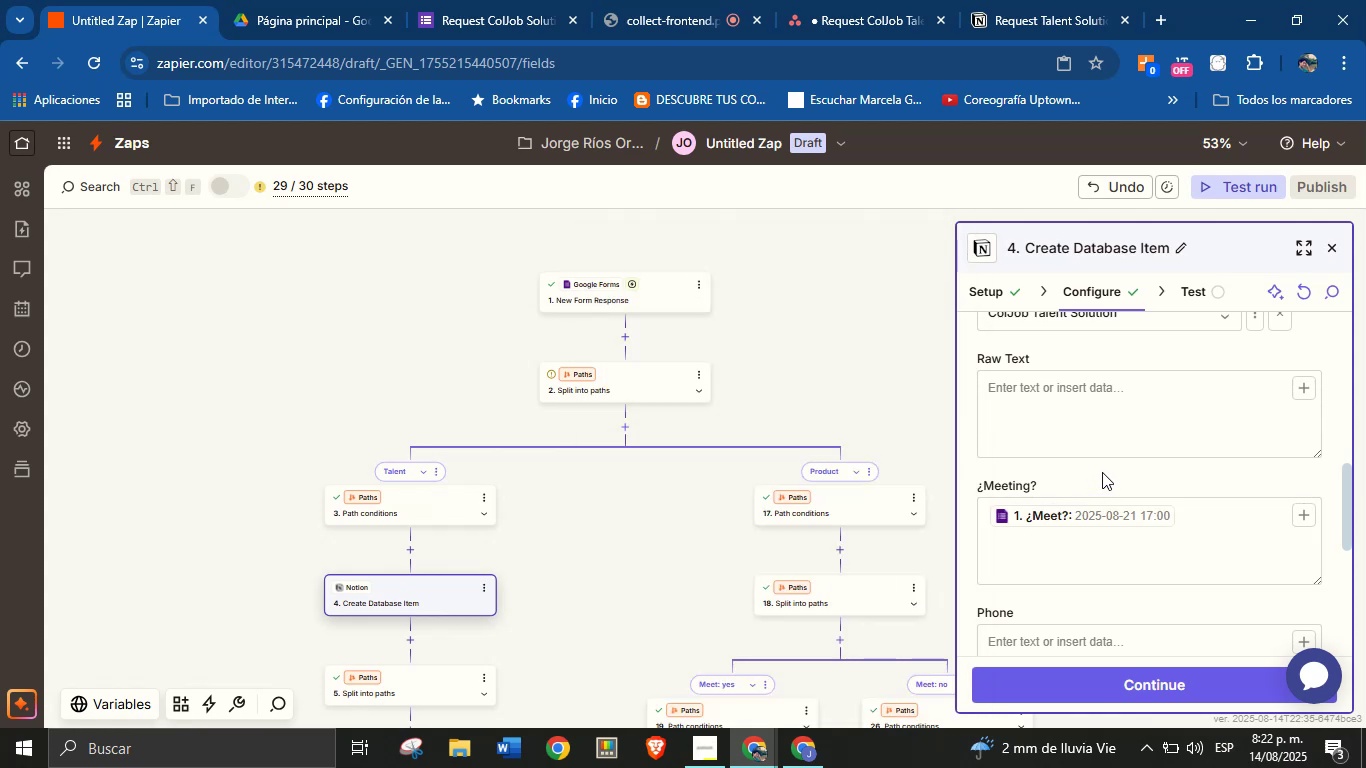 
scroll: coordinate [1102, 472], scroll_direction: down, amount: 1.0
 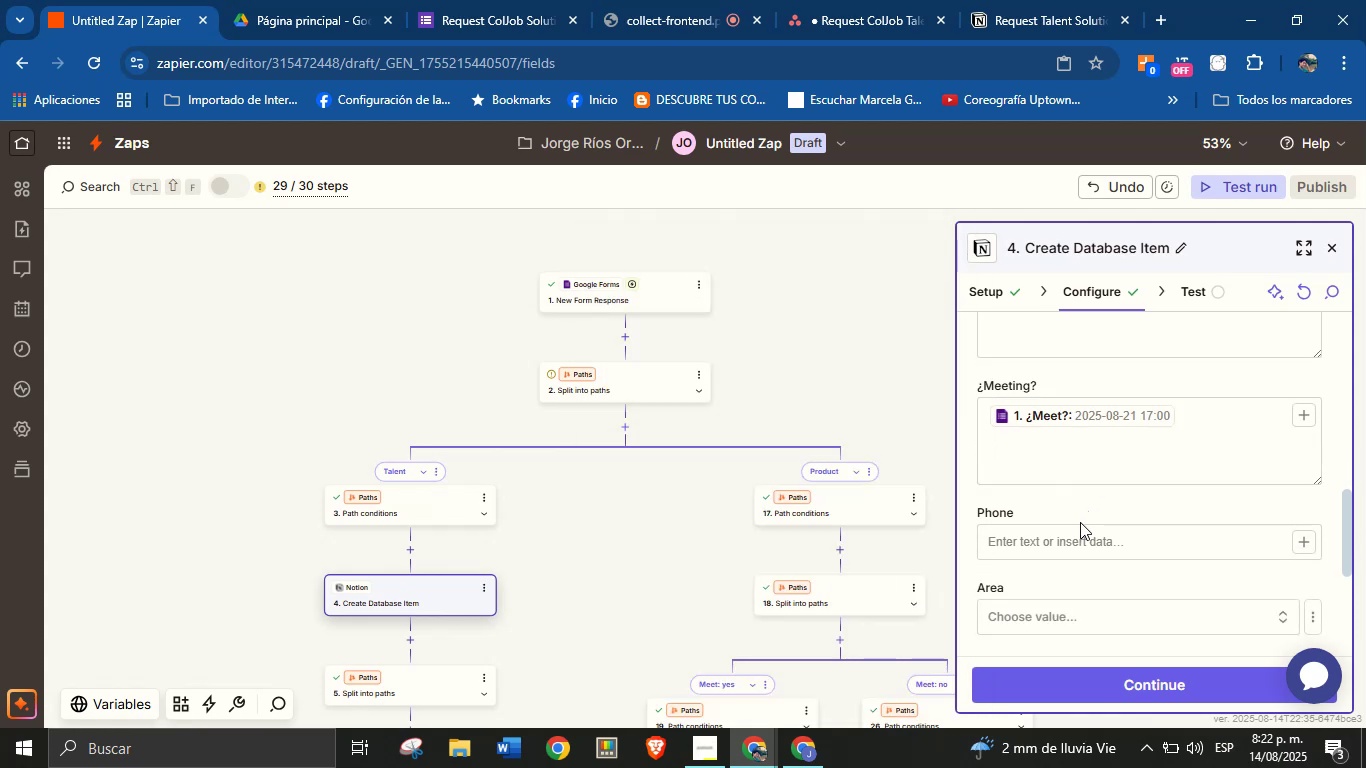 
left_click([1080, 538])
 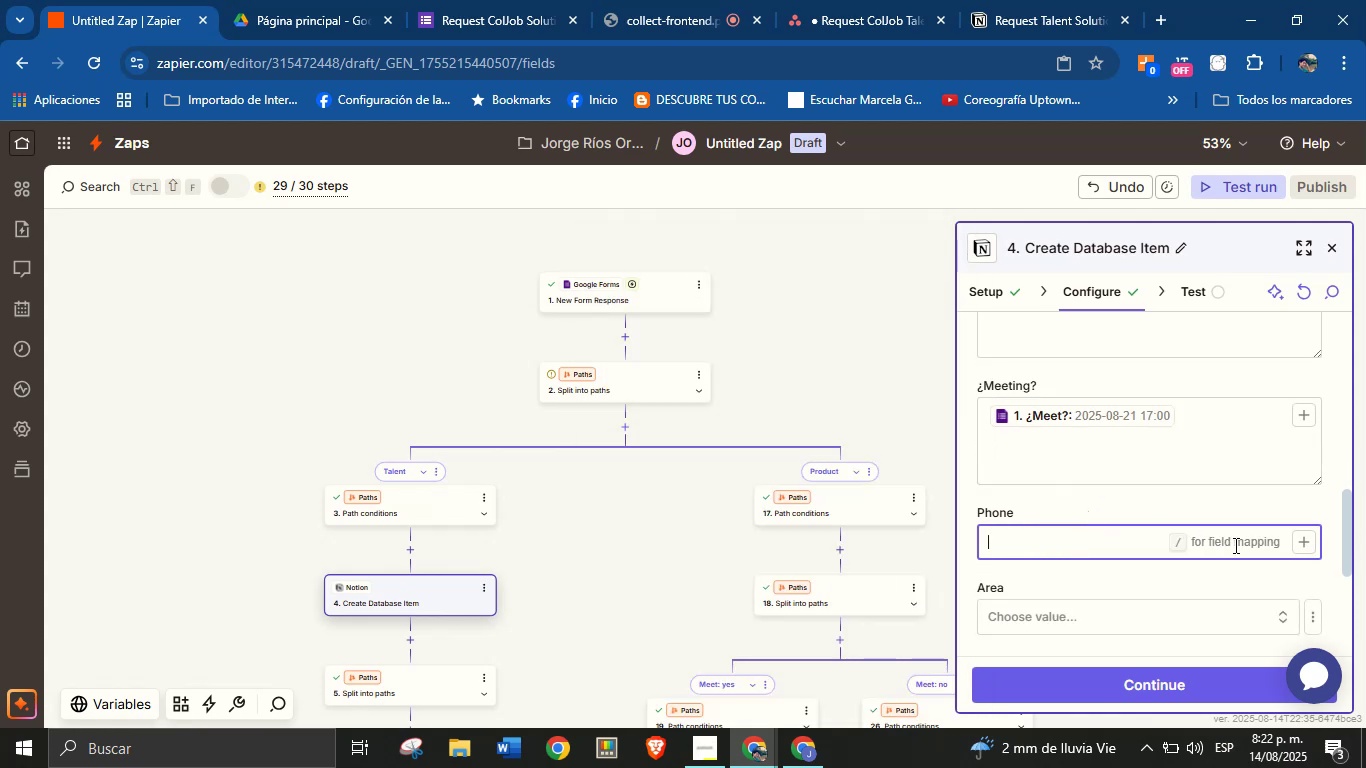 
left_click([1299, 539])
 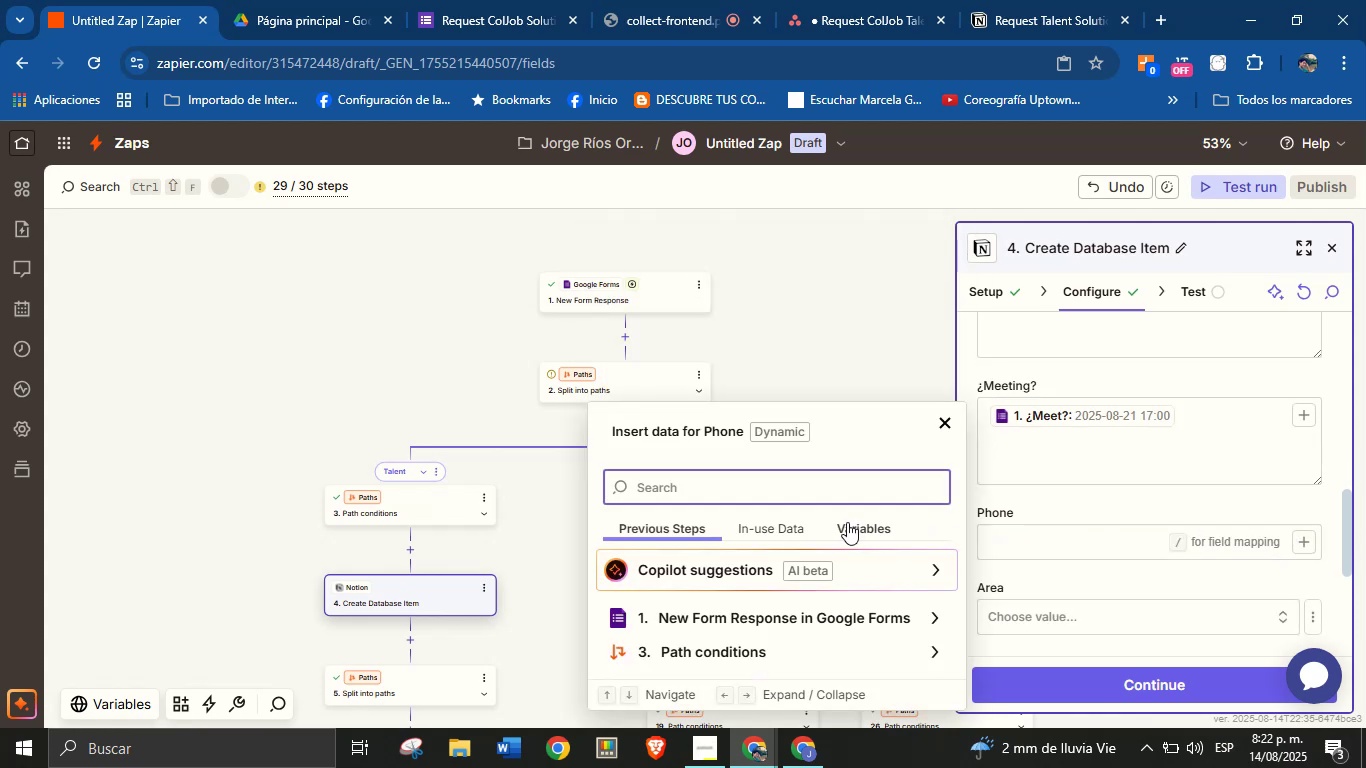 
type(phon)
 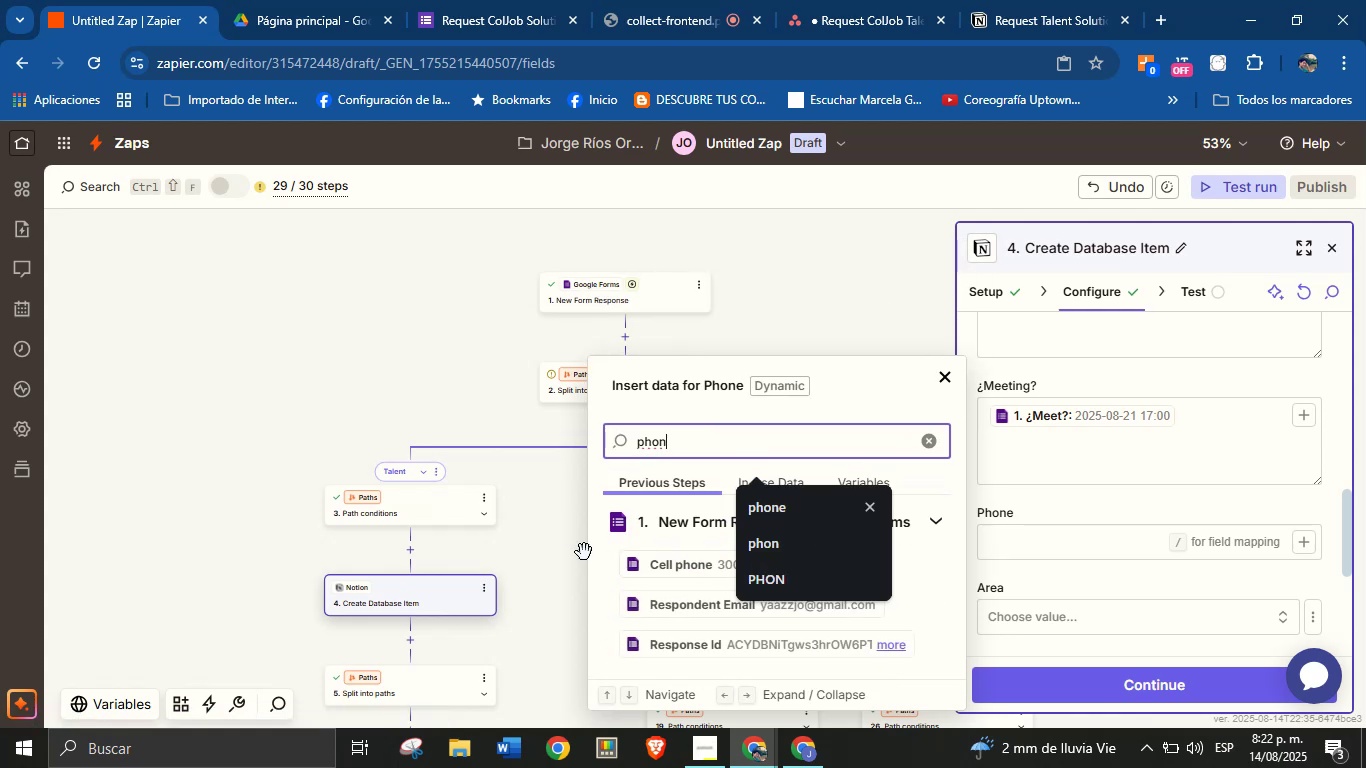 
left_click([656, 563])
 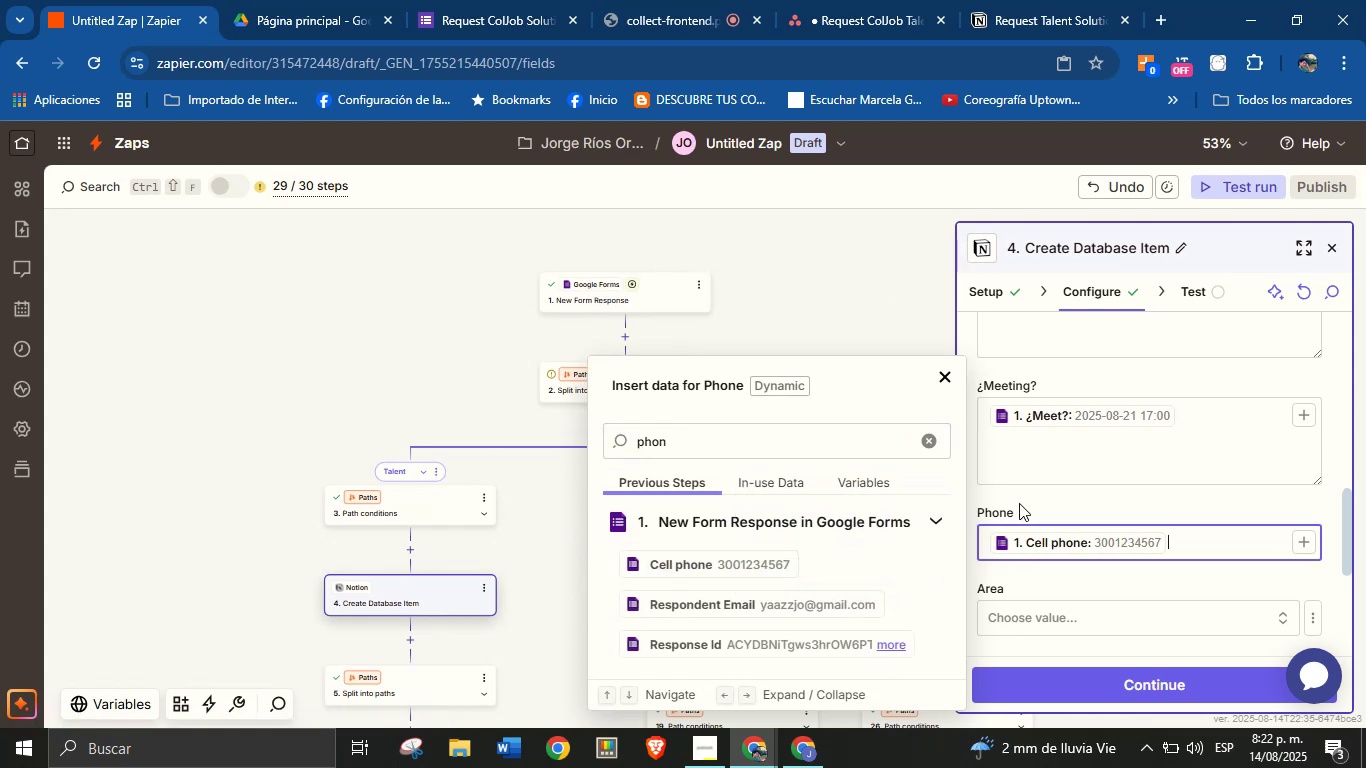 
left_click([1038, 500])
 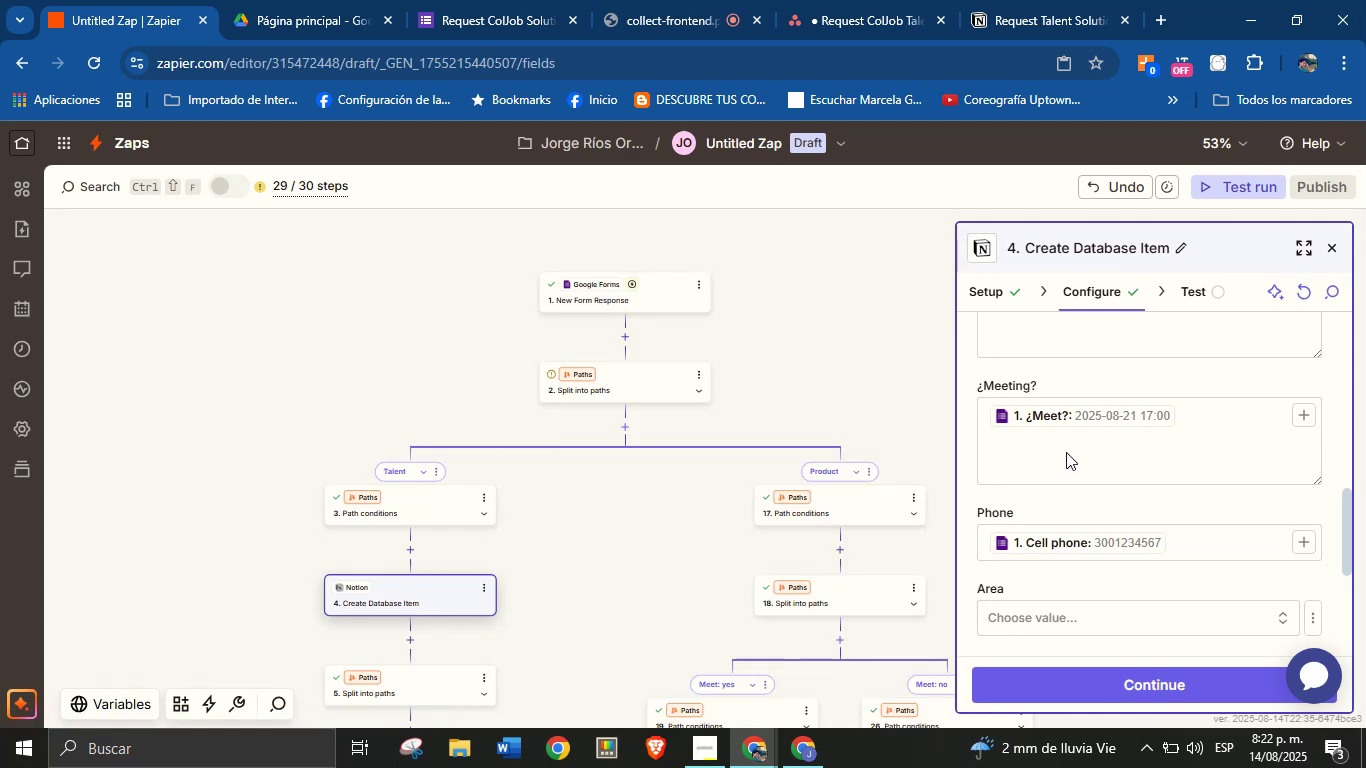 
scroll: coordinate [1098, 426], scroll_direction: up, amount: 1.0
 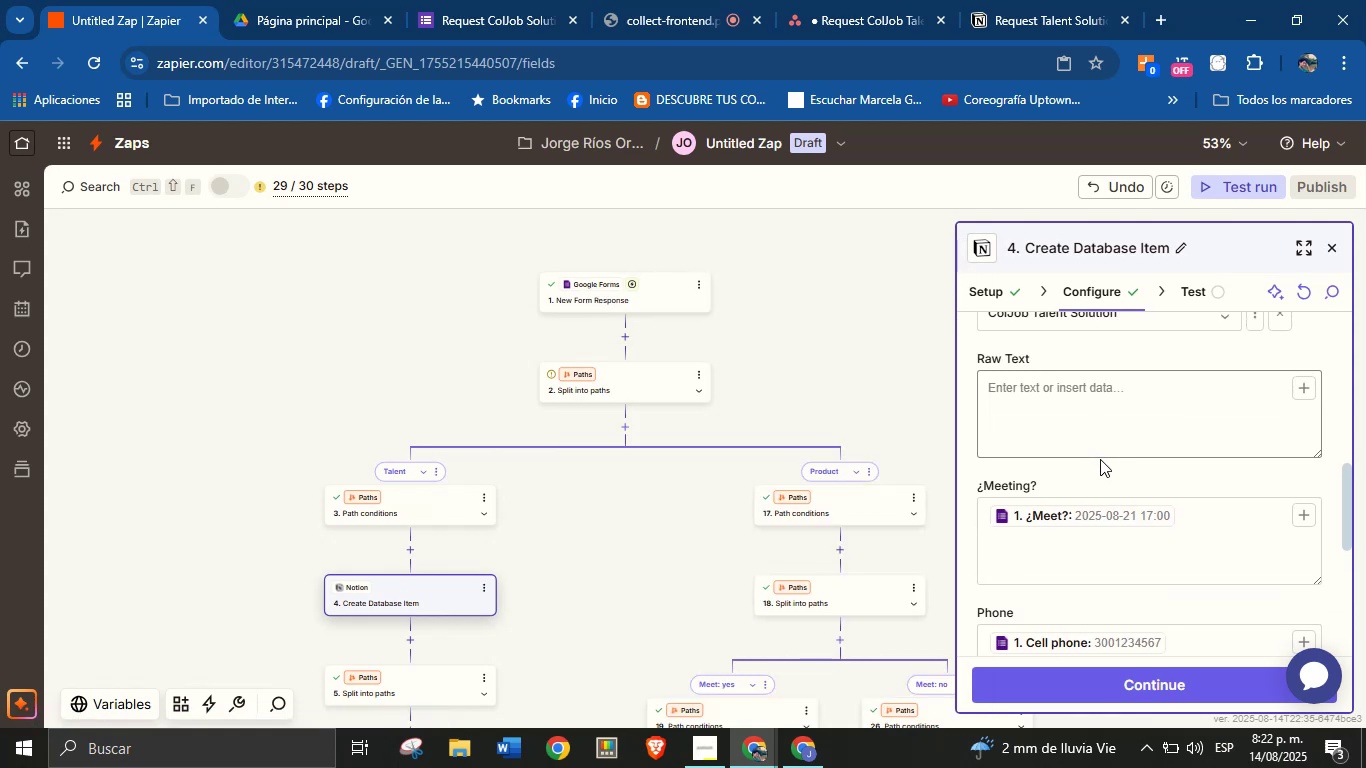 
scroll: coordinate [1104, 526], scroll_direction: down, amount: 1.0
 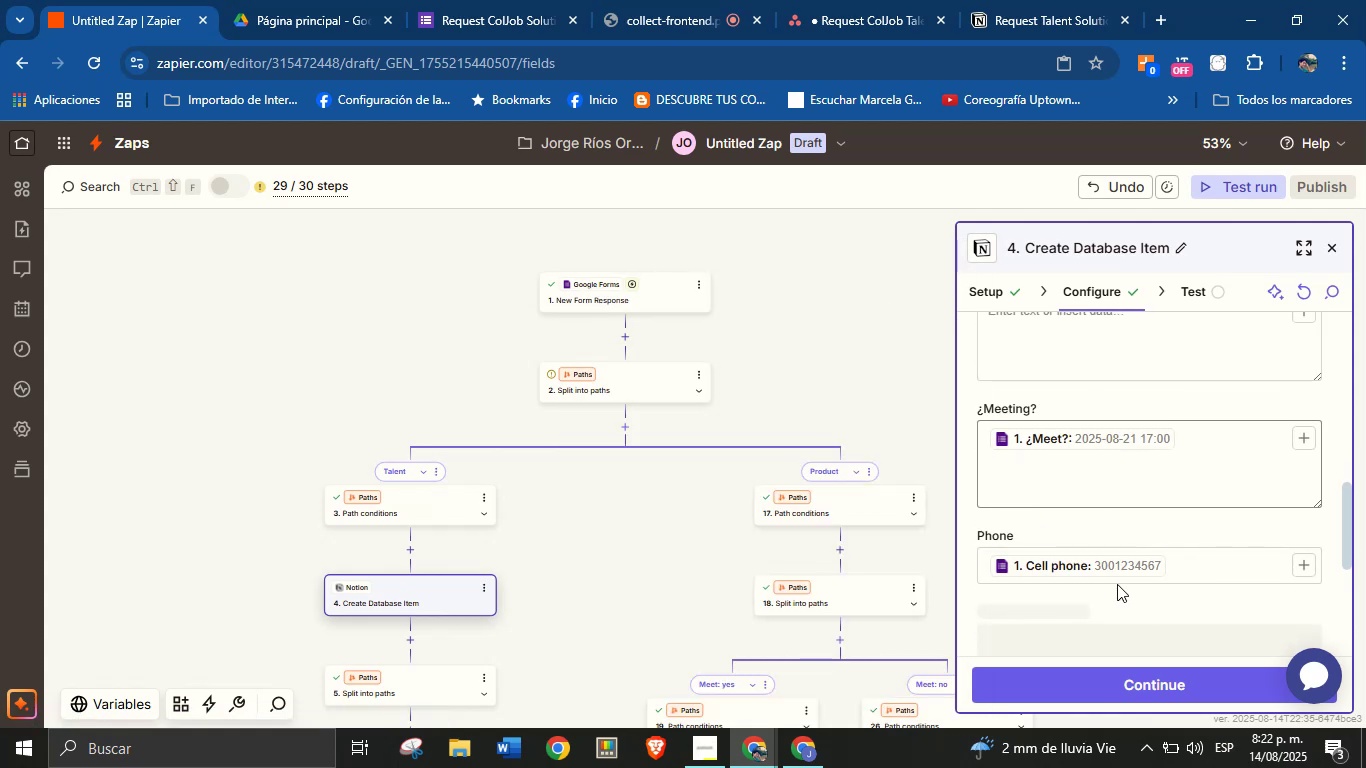 
scroll: coordinate [1143, 538], scroll_direction: none, amount: 0.0
 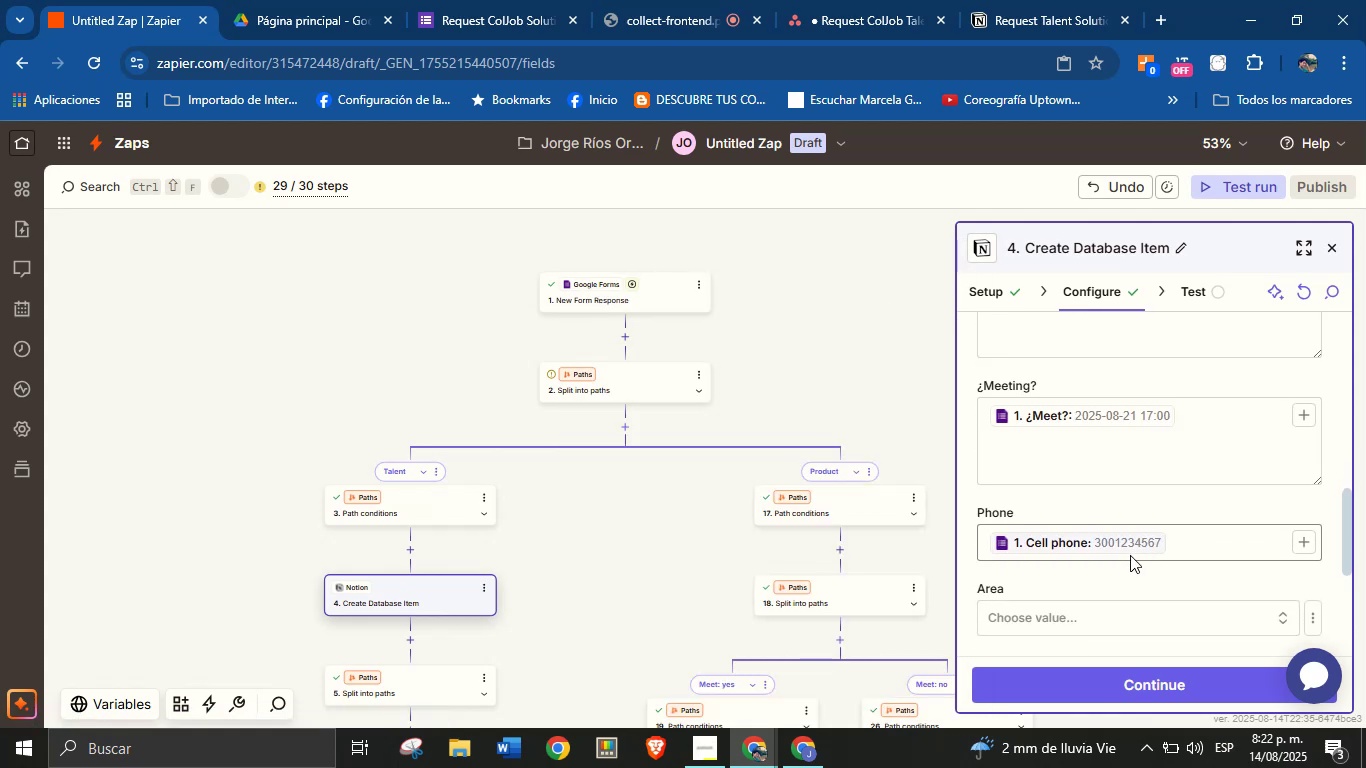 
scroll: coordinate [1107, 593], scroll_direction: up, amount: 2.0
 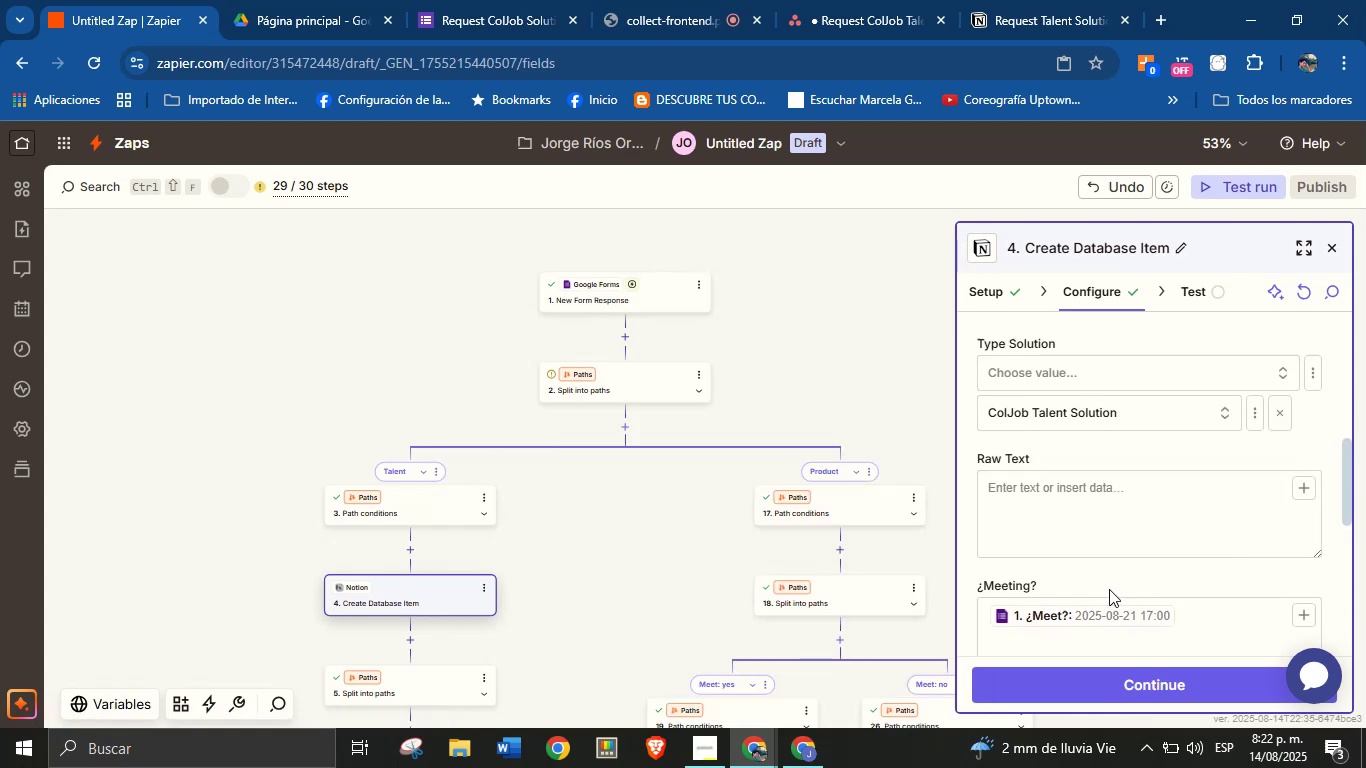 
scroll: coordinate [1120, 571], scroll_direction: down, amount: 3.0
 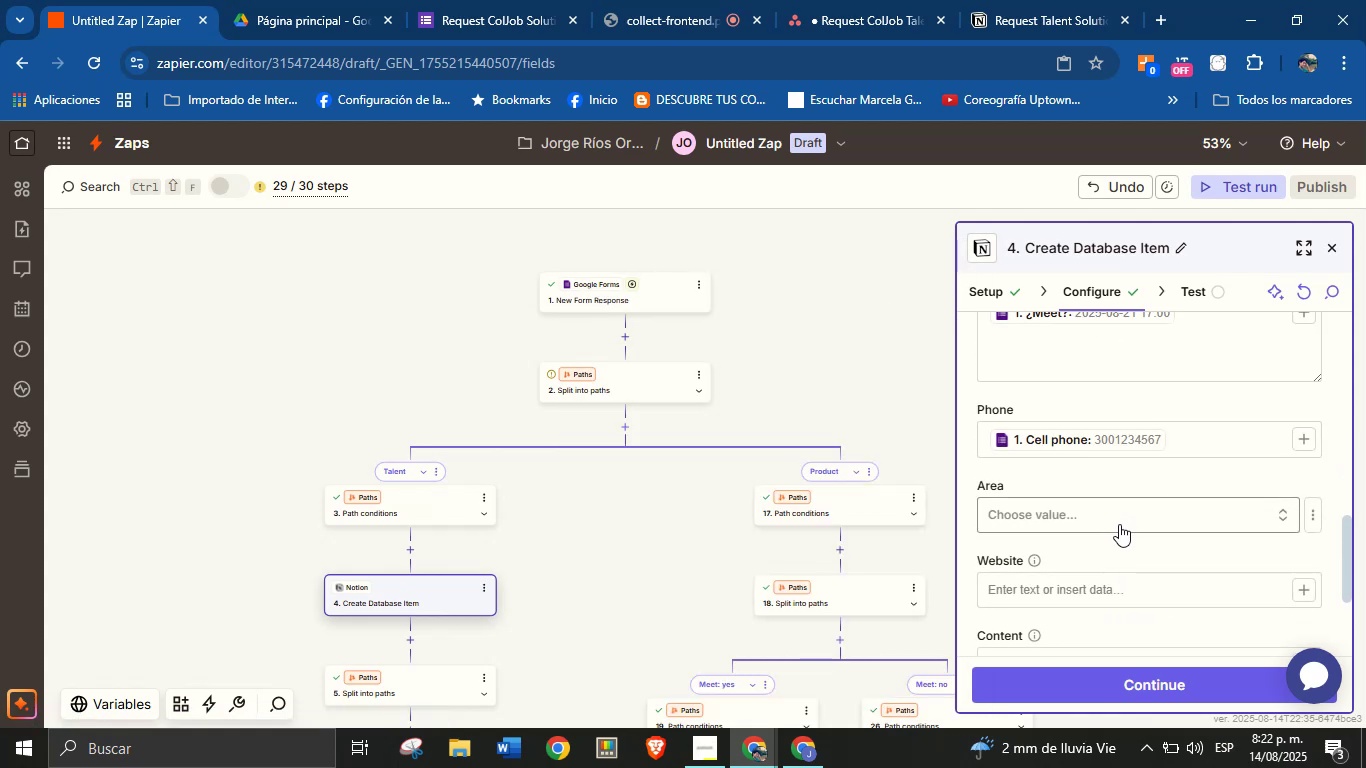 
left_click([1119, 523])
 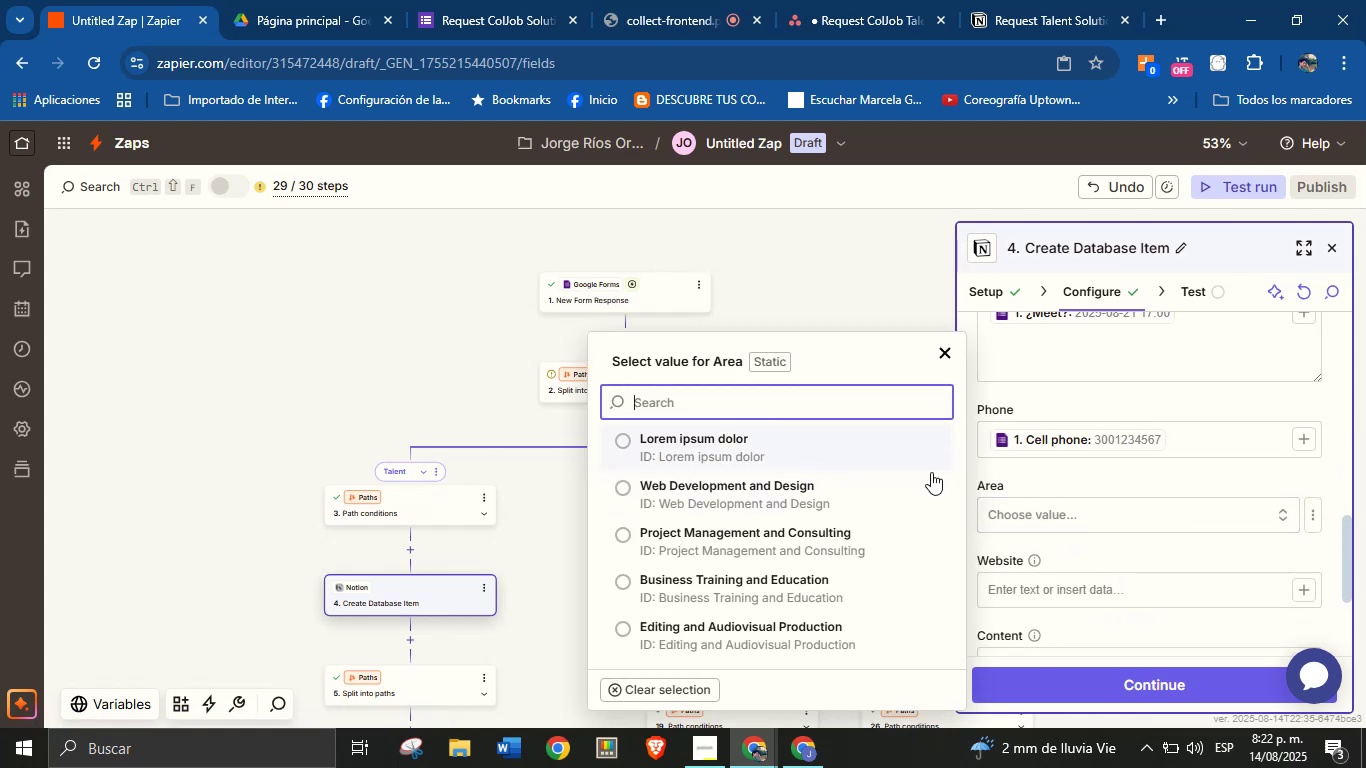 
left_click([1075, 471])
 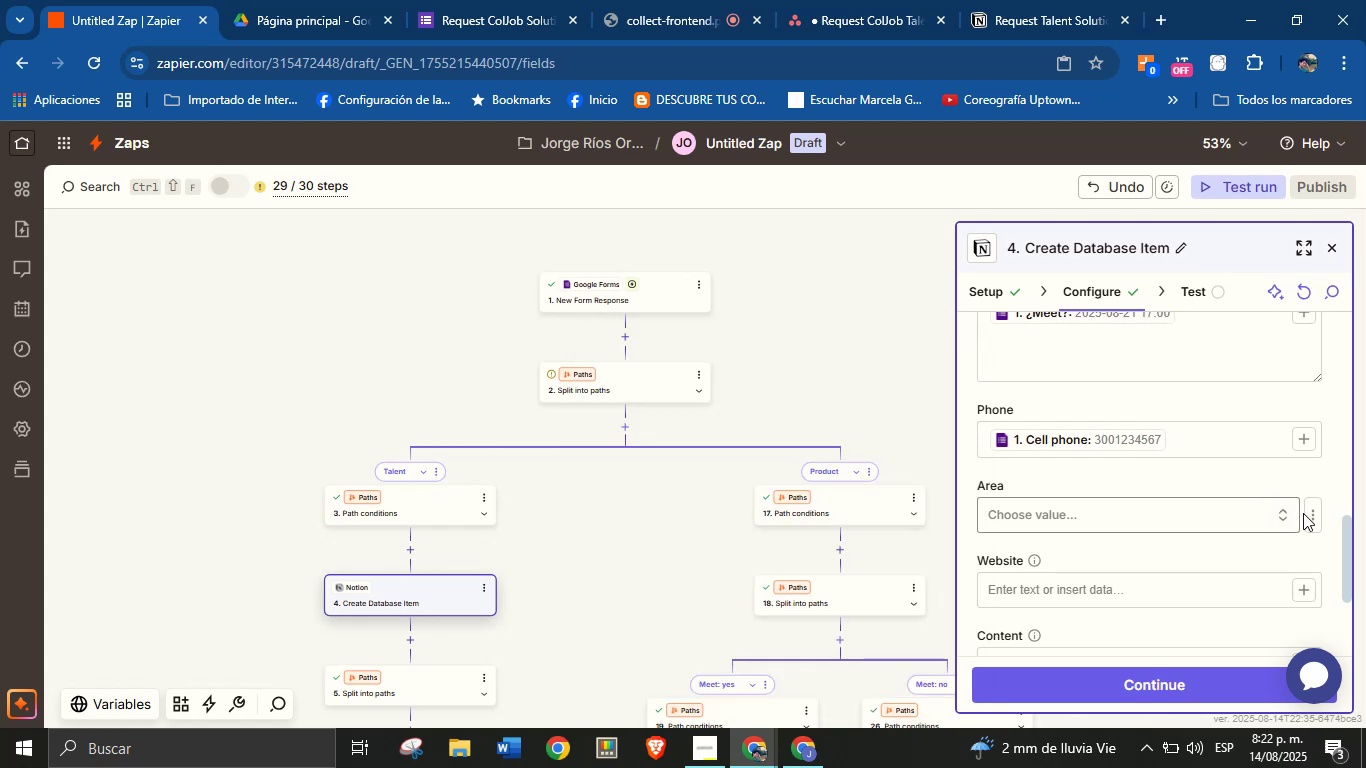 
left_click([1313, 514])
 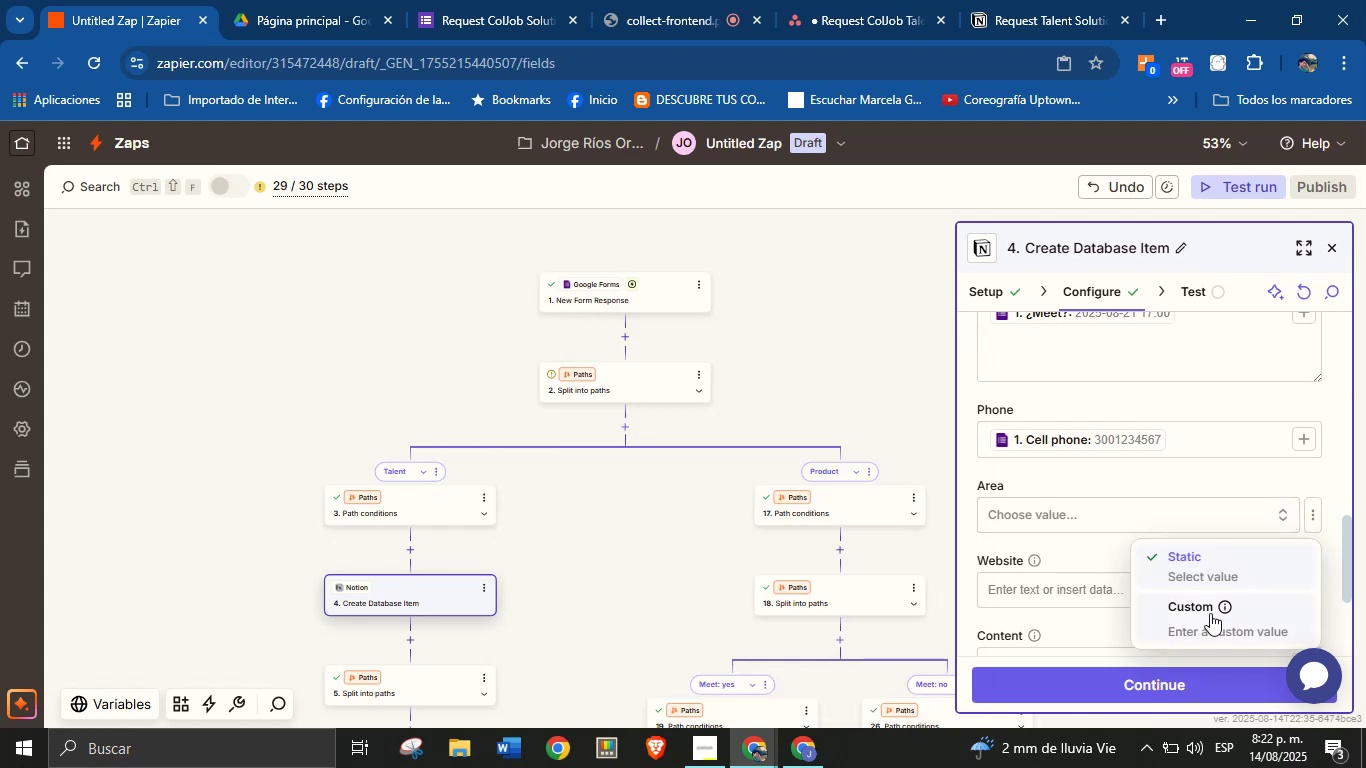 
left_click([1196, 615])
 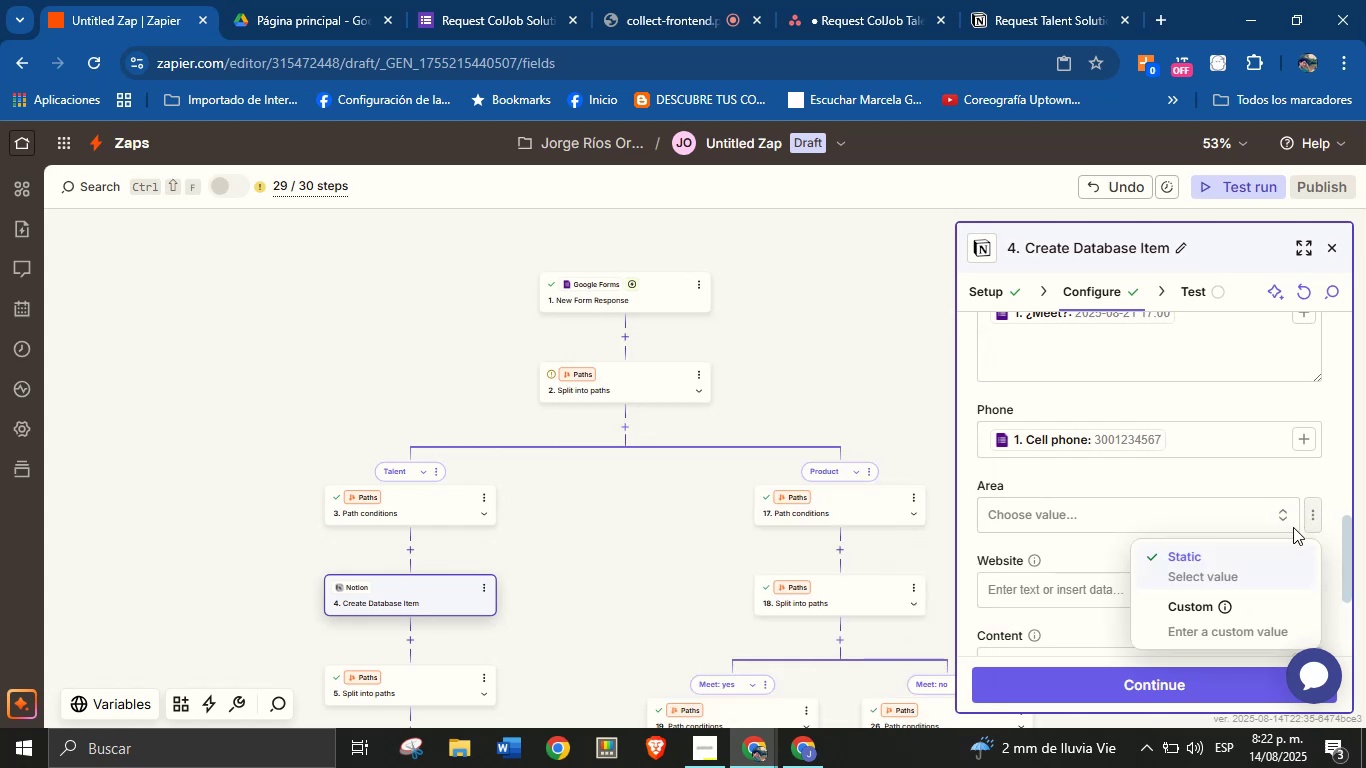 
left_click([1255, 619])
 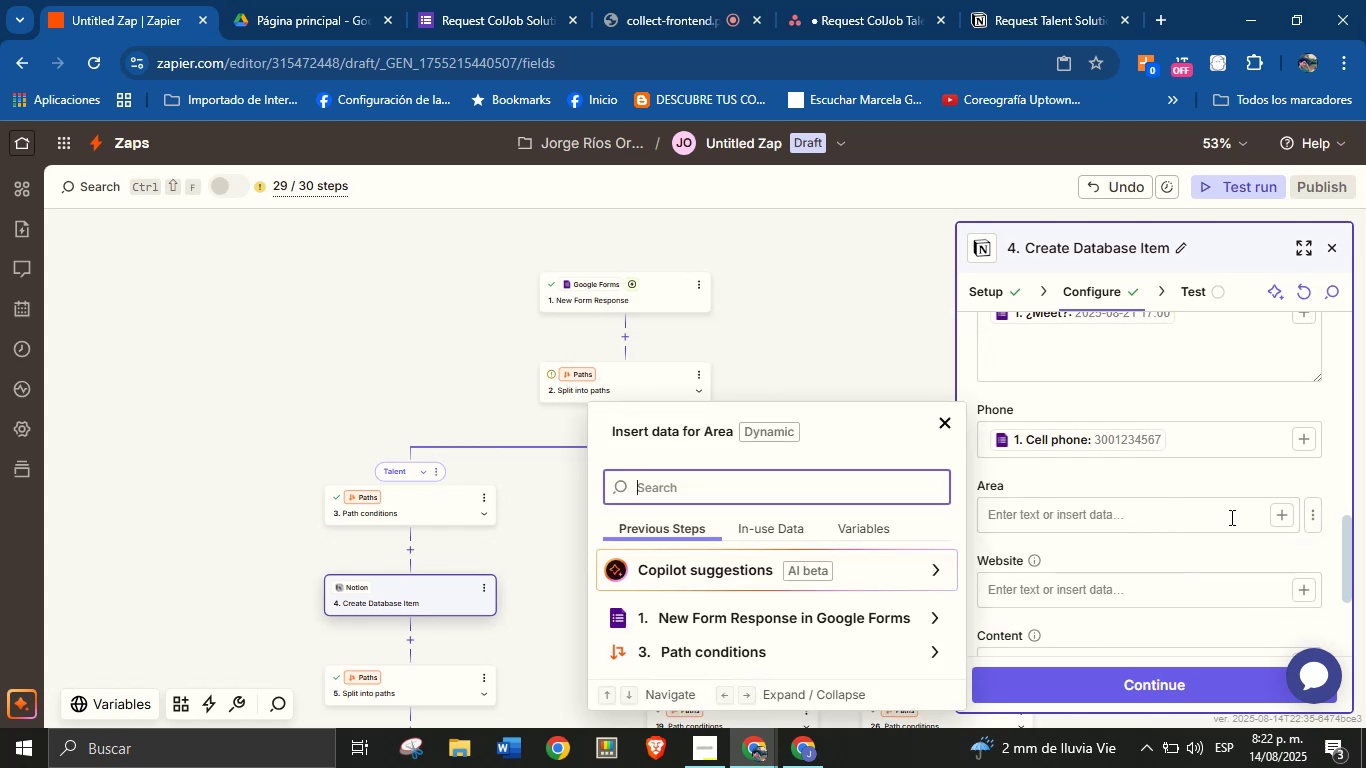 
left_click([1270, 516])
 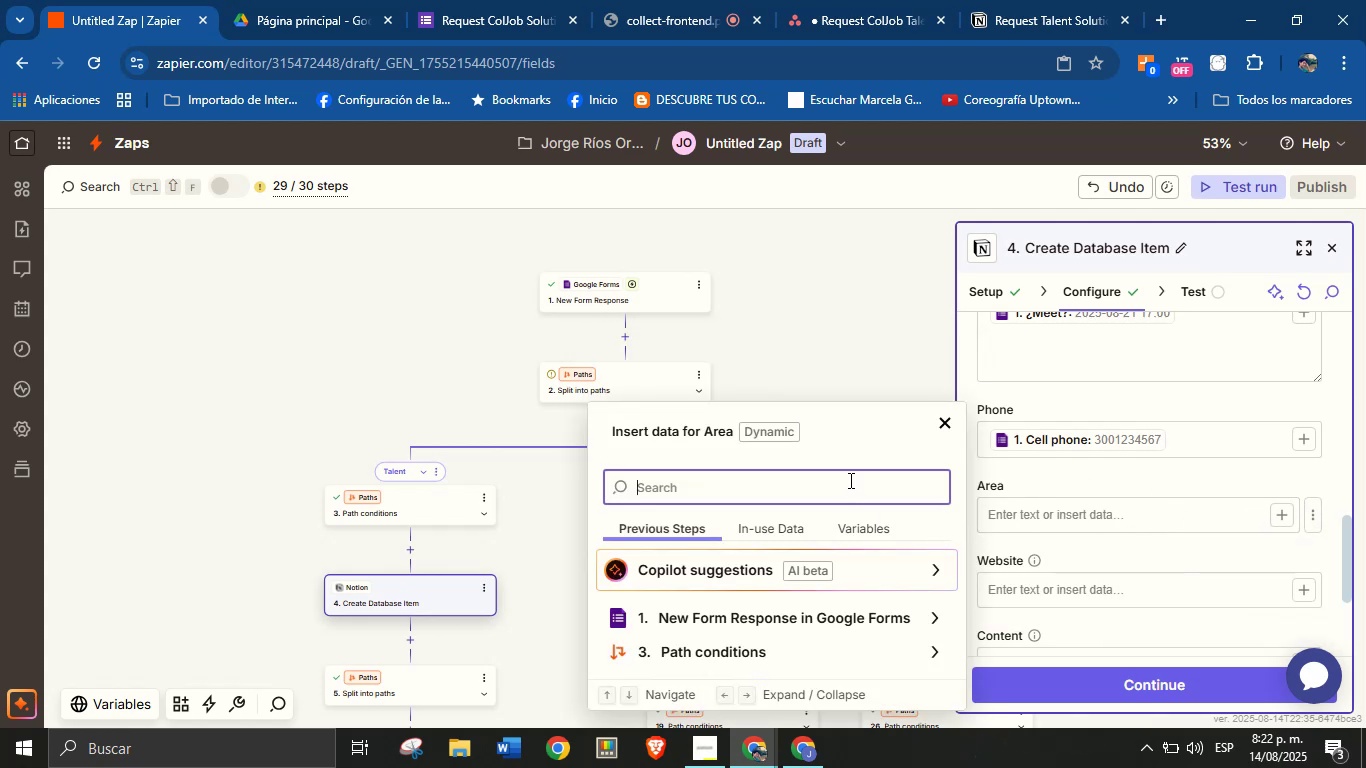 
type(are)
 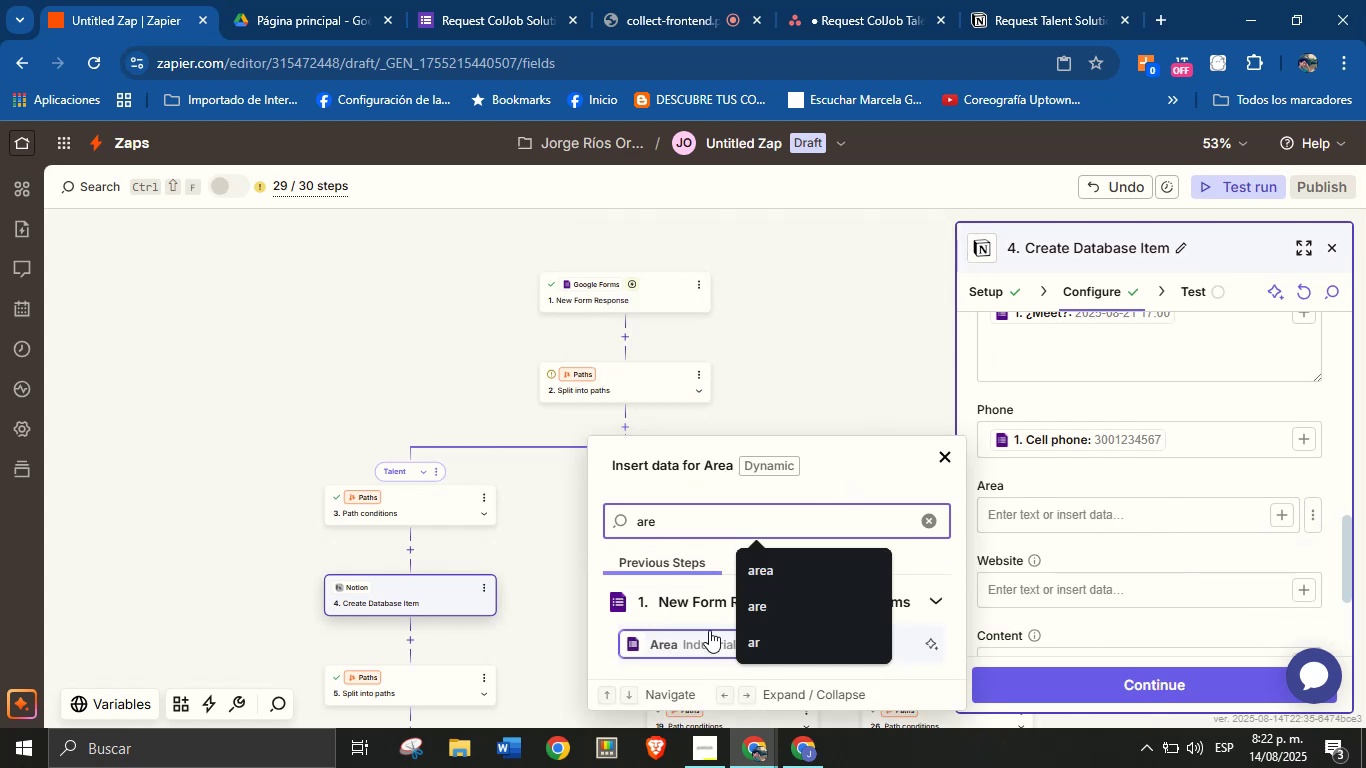 
left_click([709, 641])
 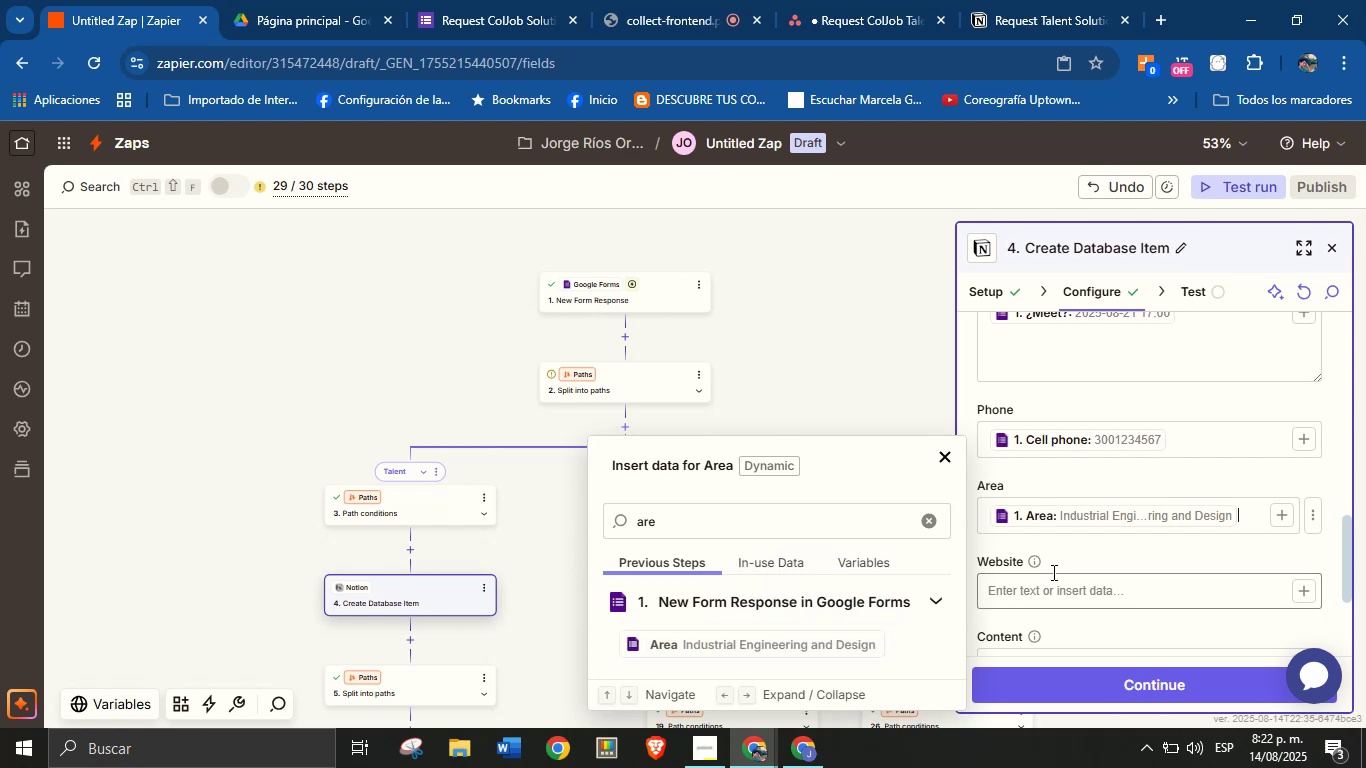 
left_click([1069, 559])
 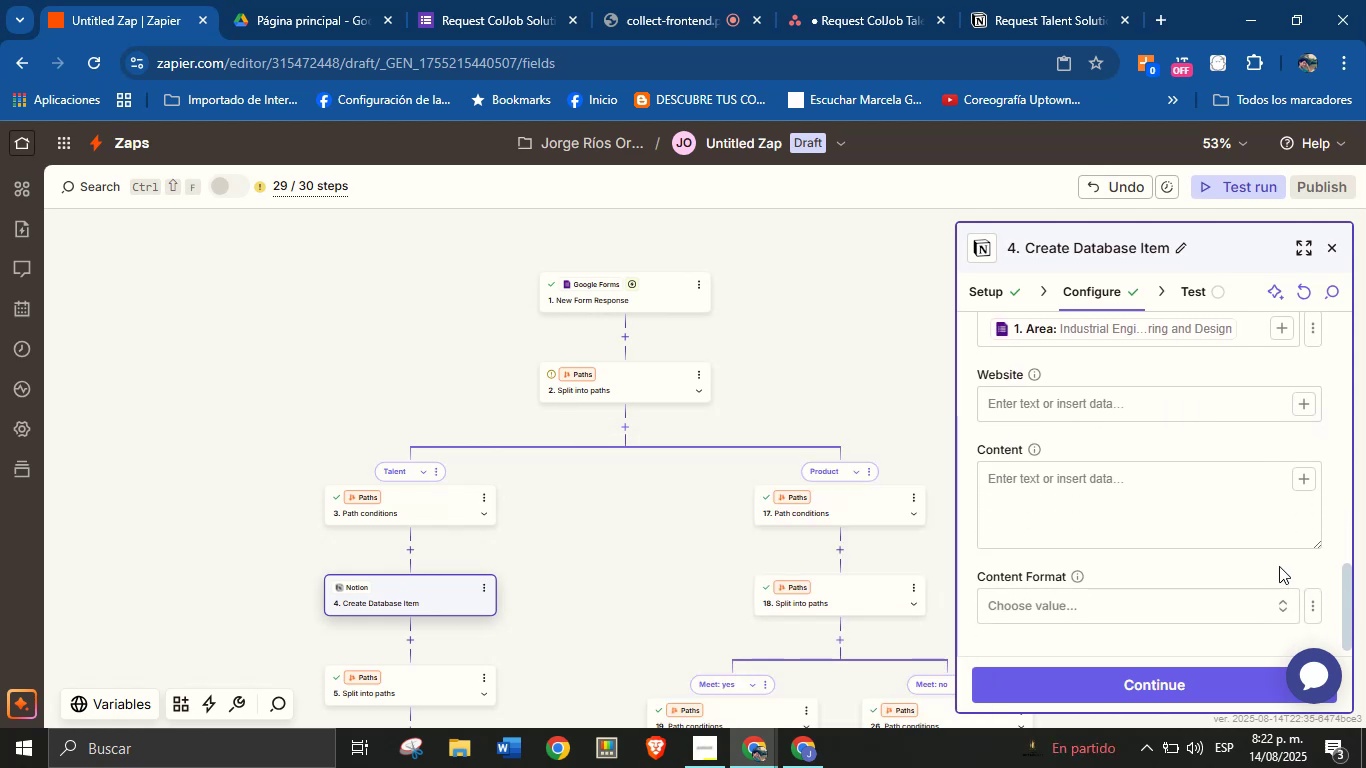 
left_click([1160, 440])
 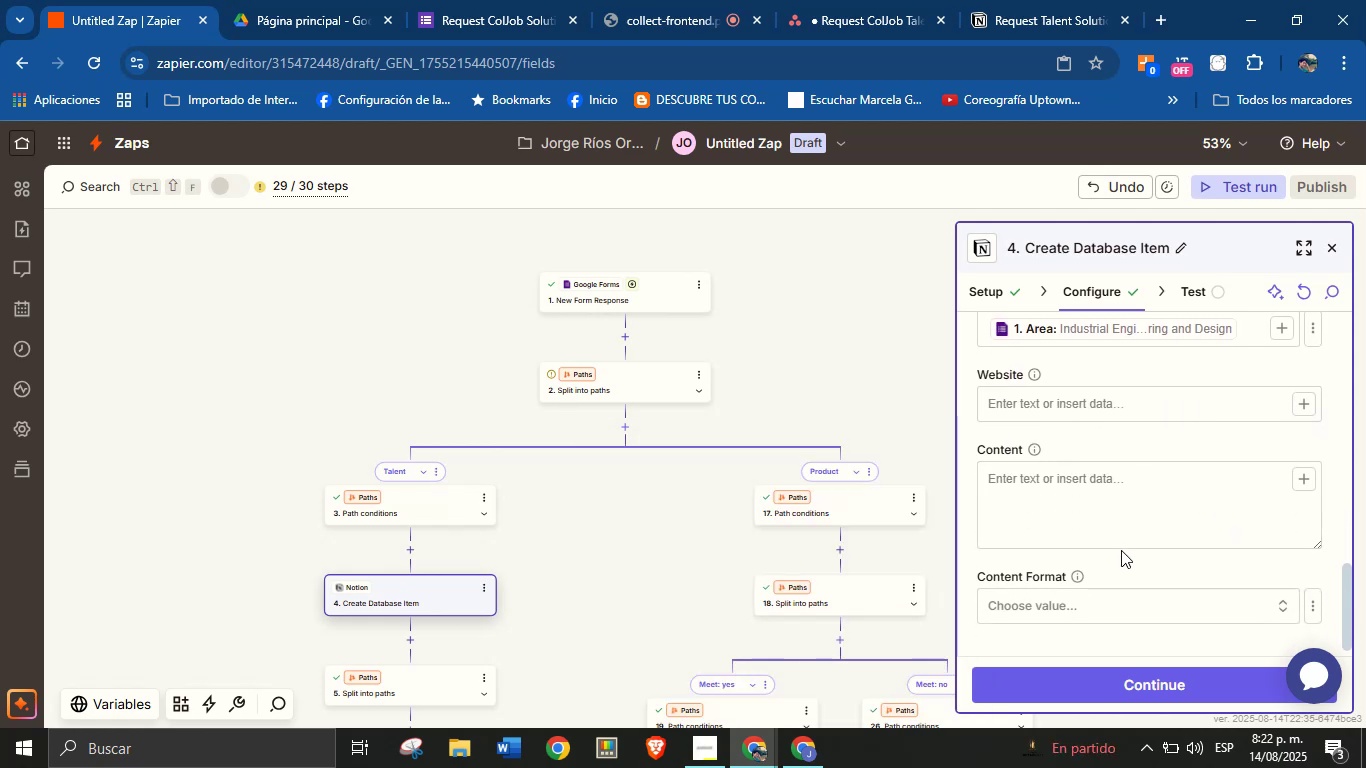 
left_click([1130, 448])
 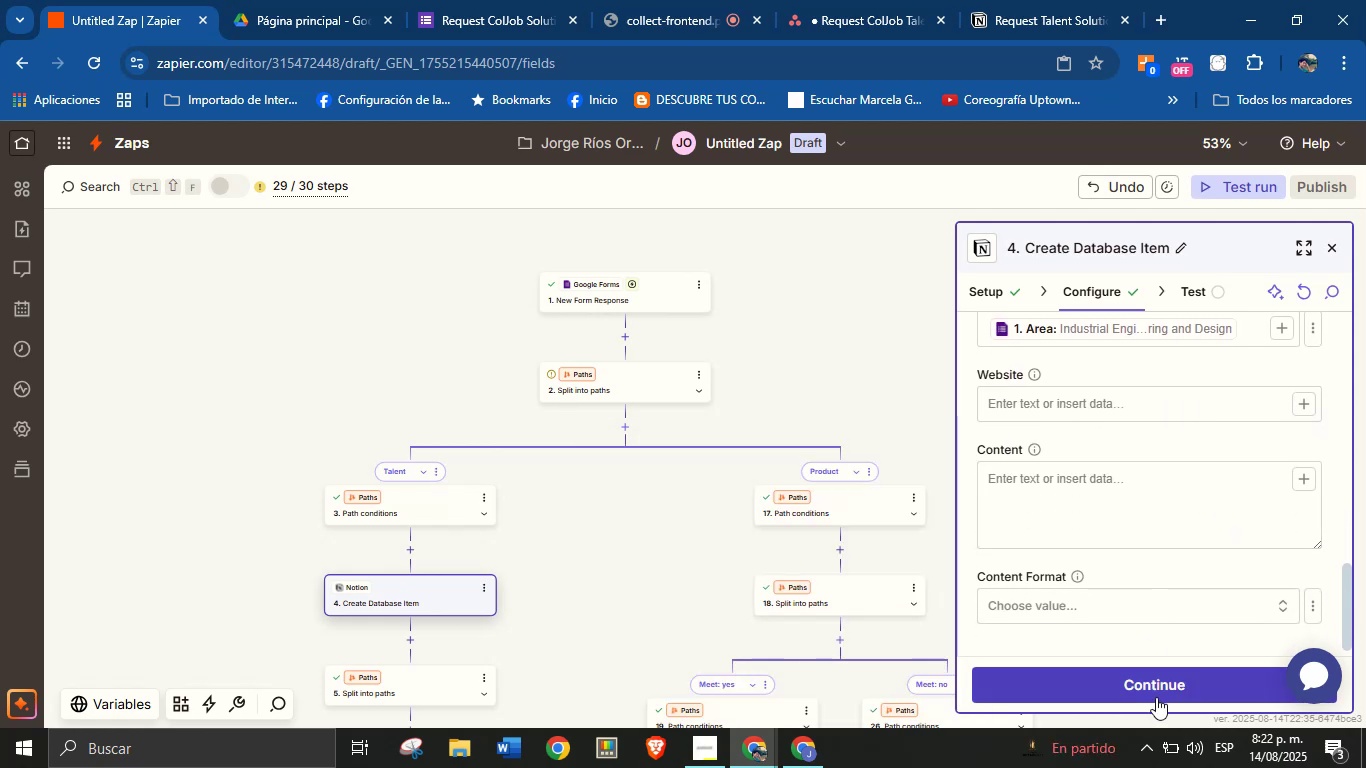 
left_click([1161, 689])
 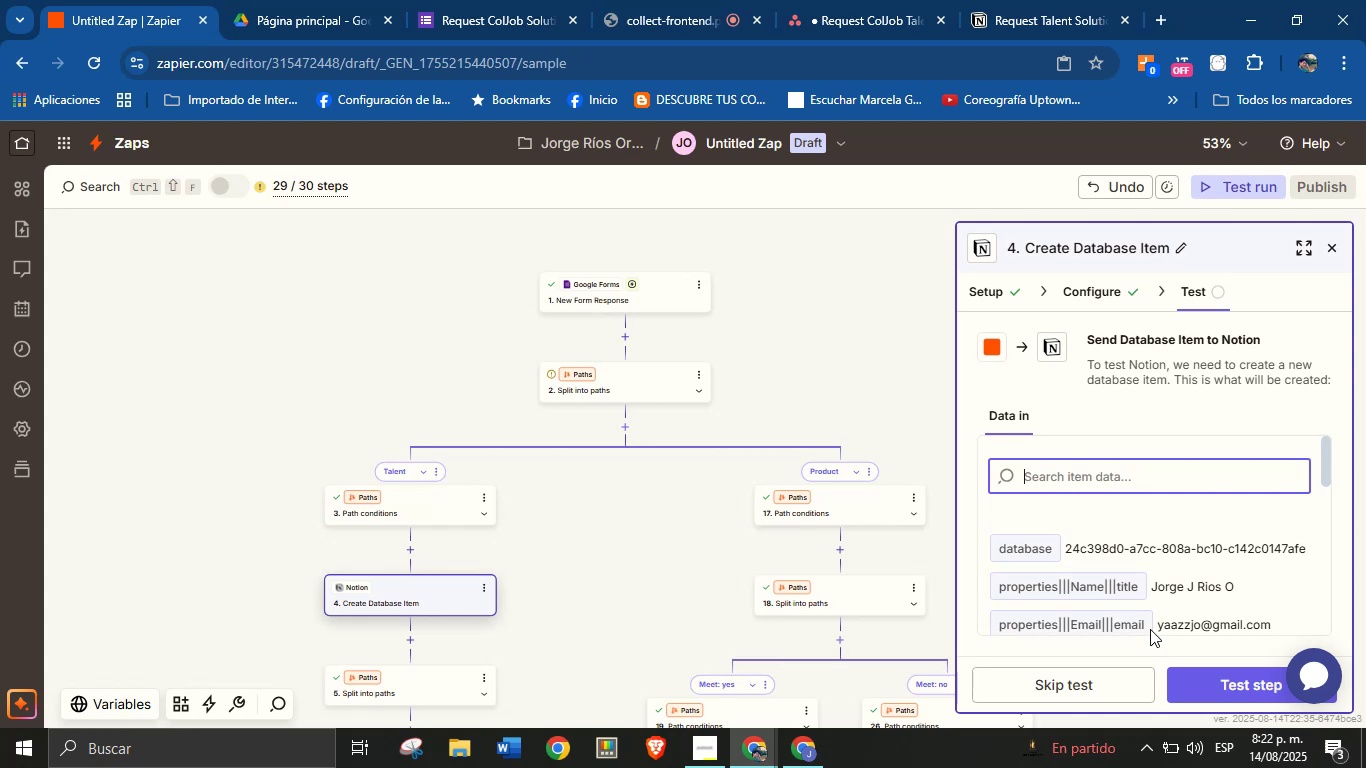 
mouse_move([1119, 523])
 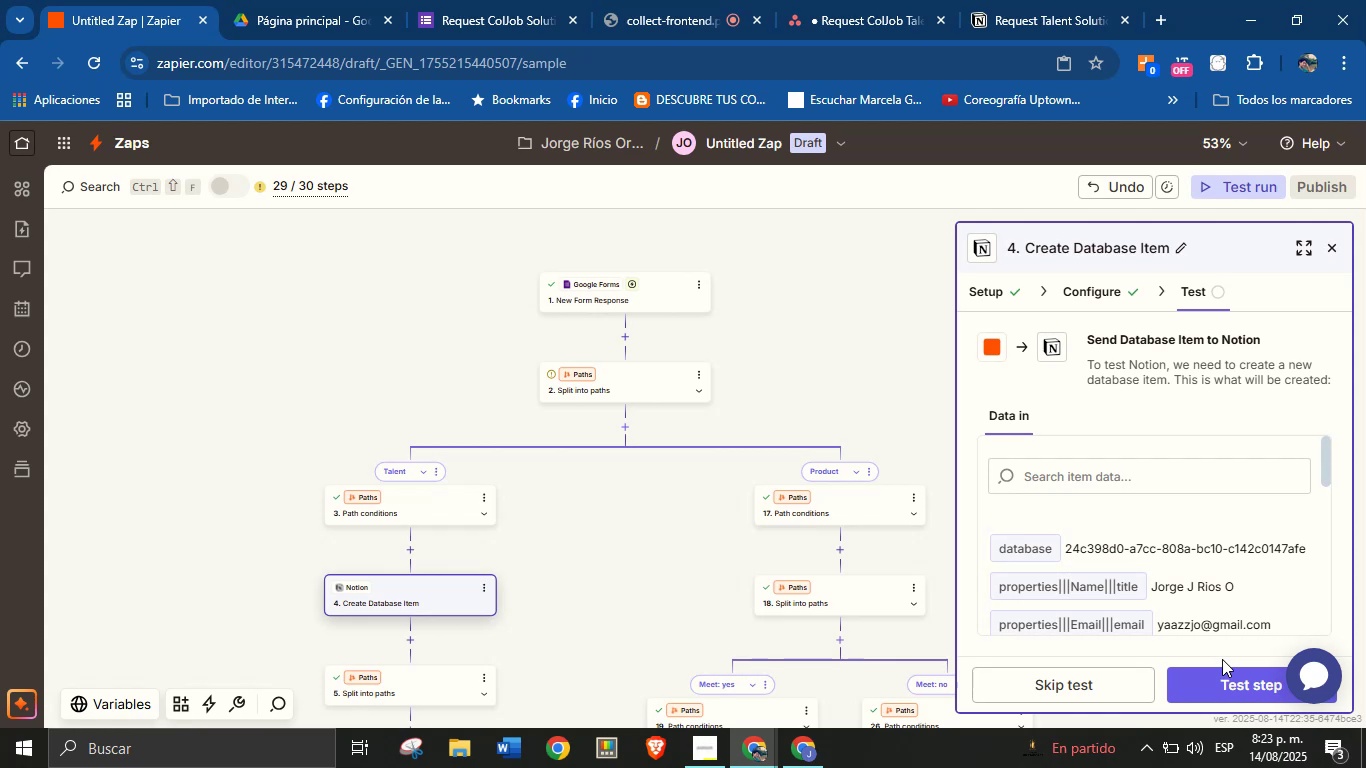 
wait(24.57)
 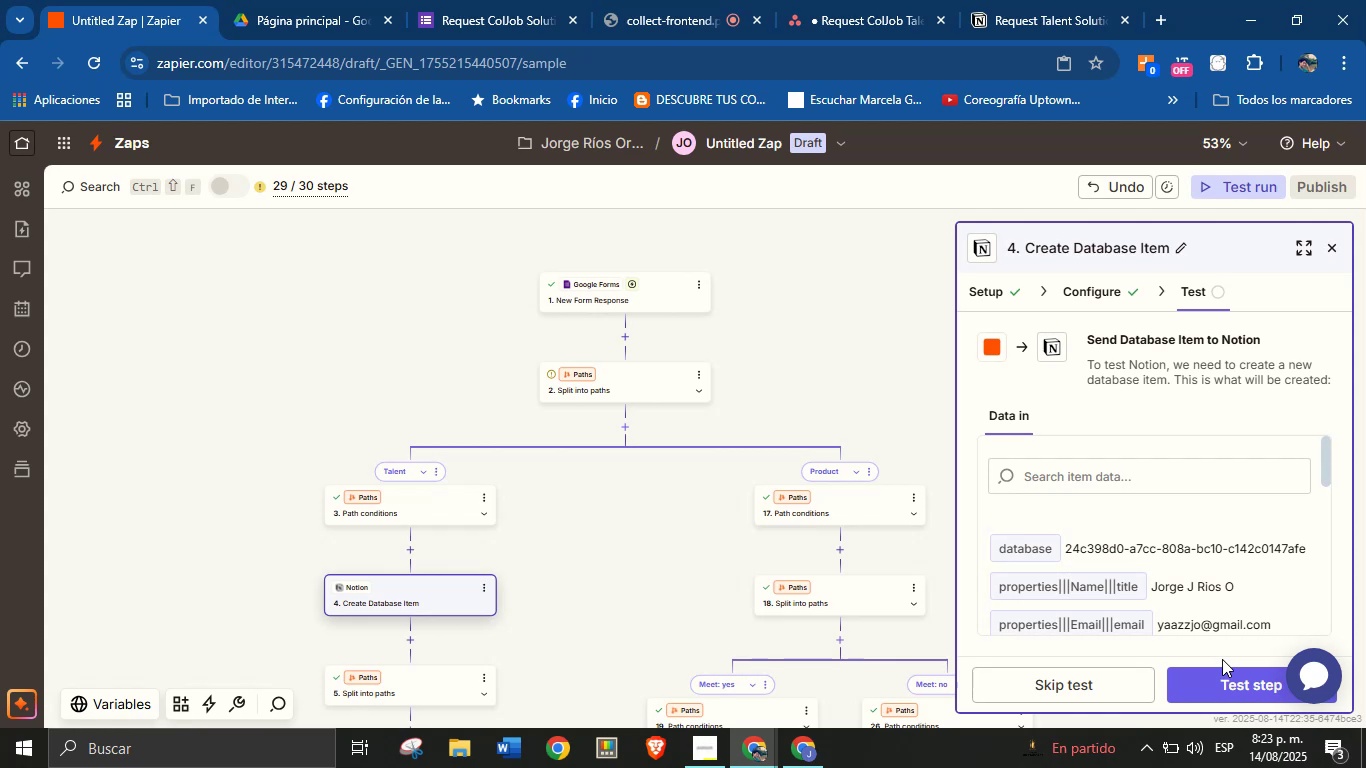 
left_click([1214, 677])
 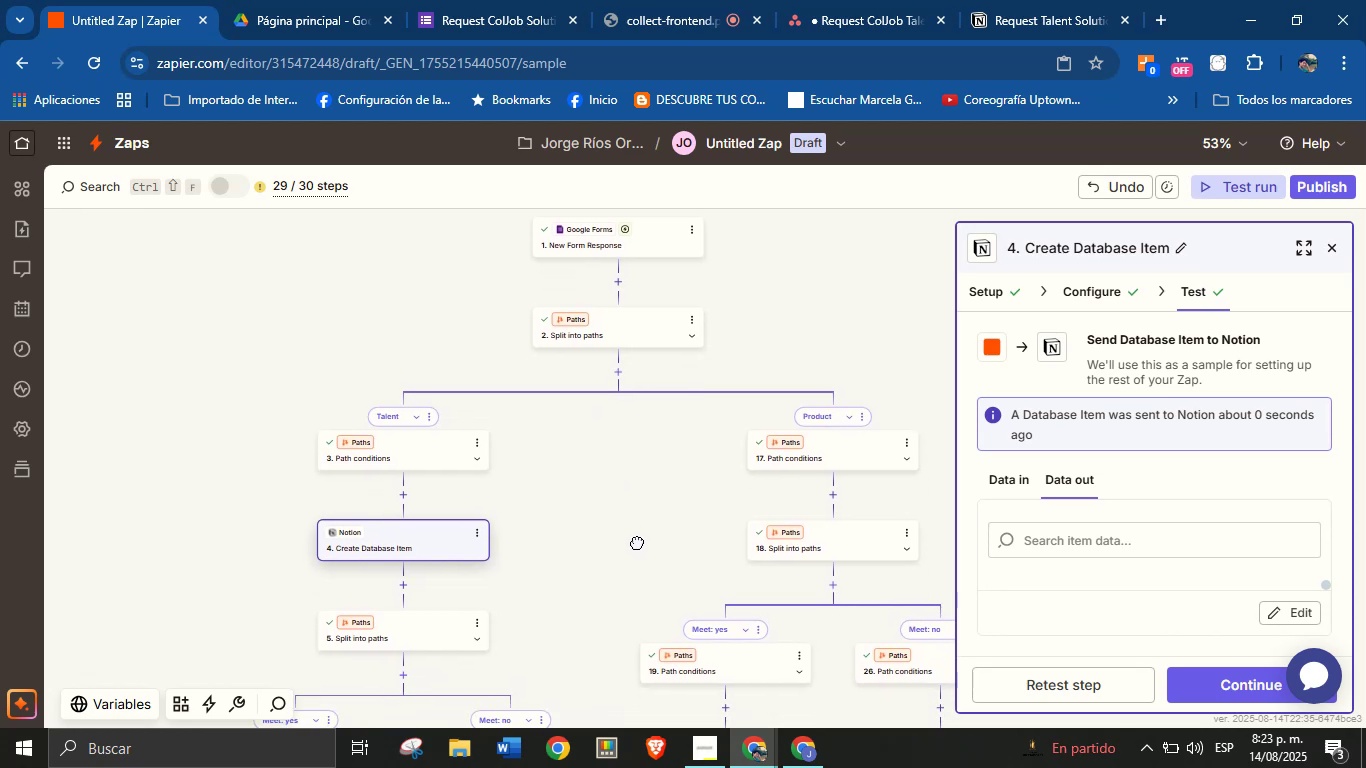 
wait(15.24)
 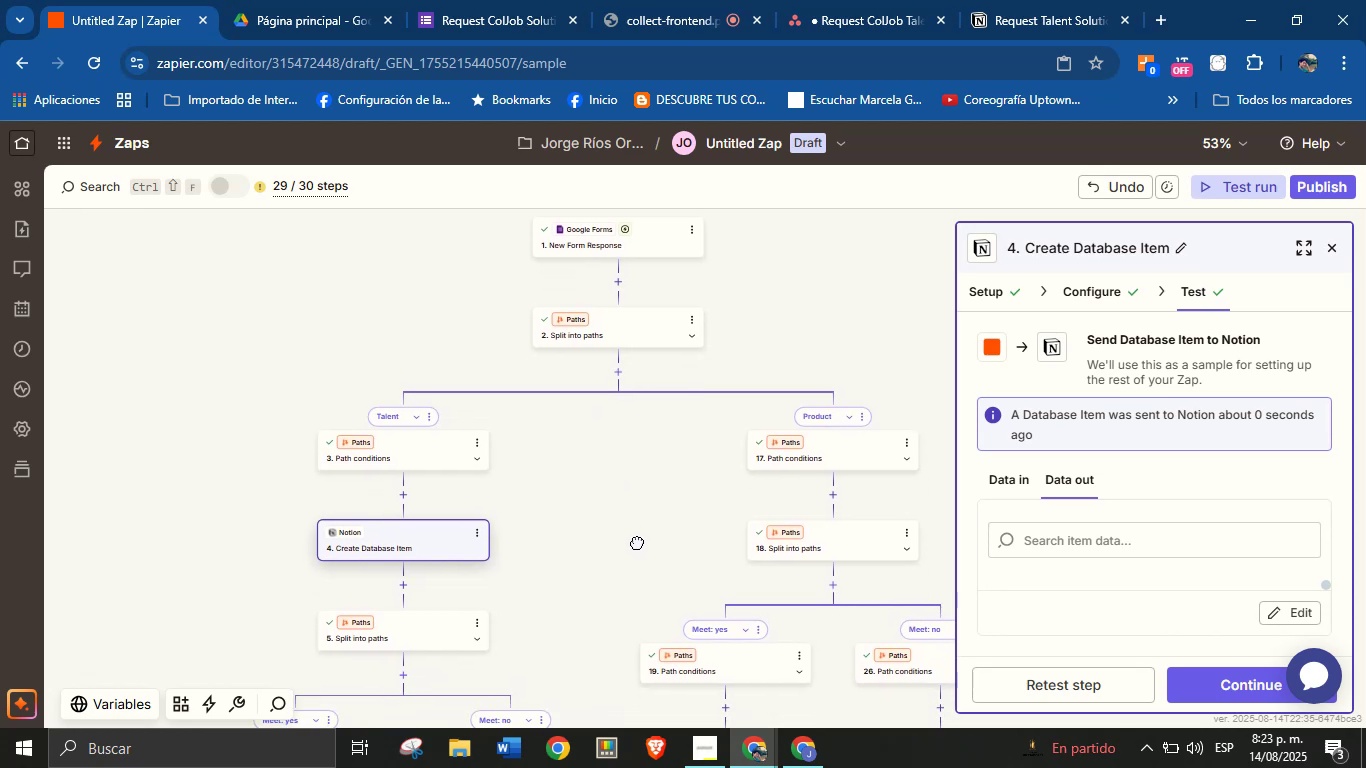 
mouse_move([589, 490])
 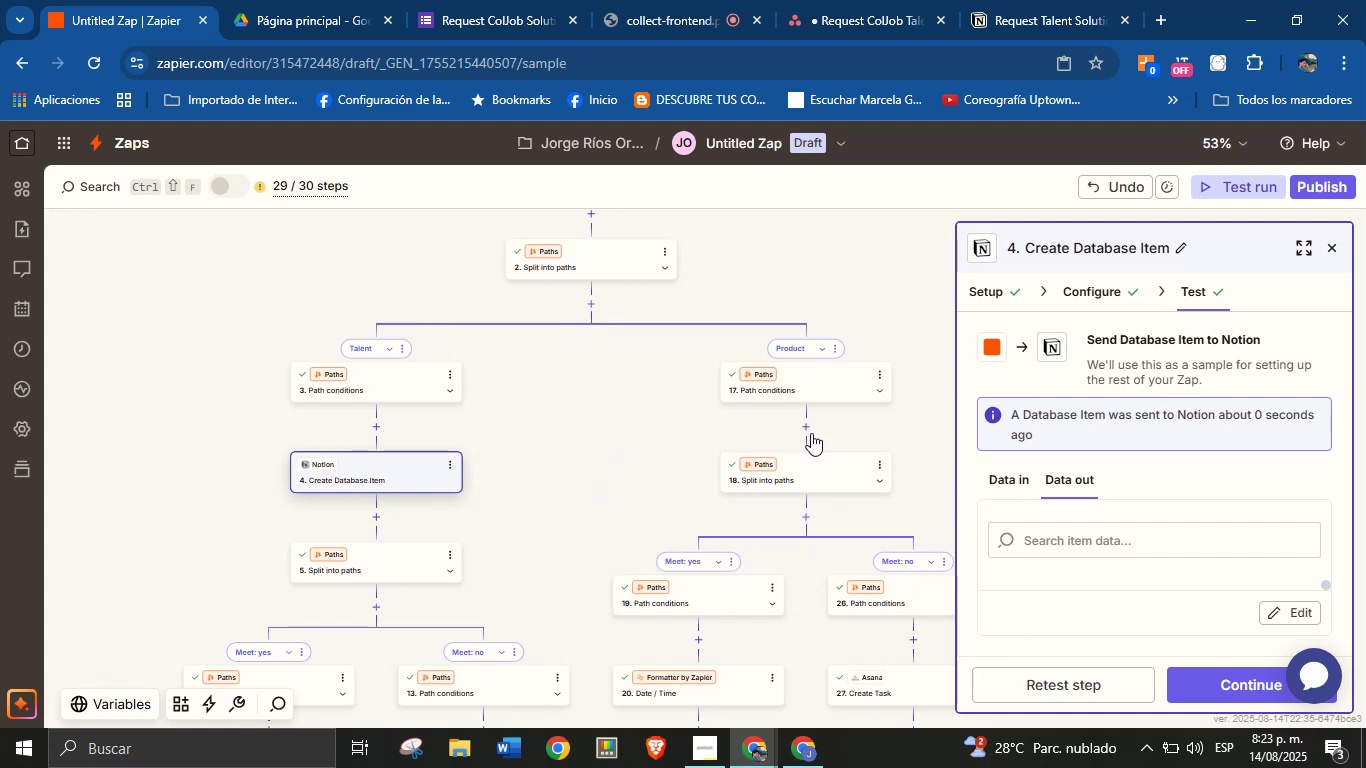 
left_click([811, 431])
 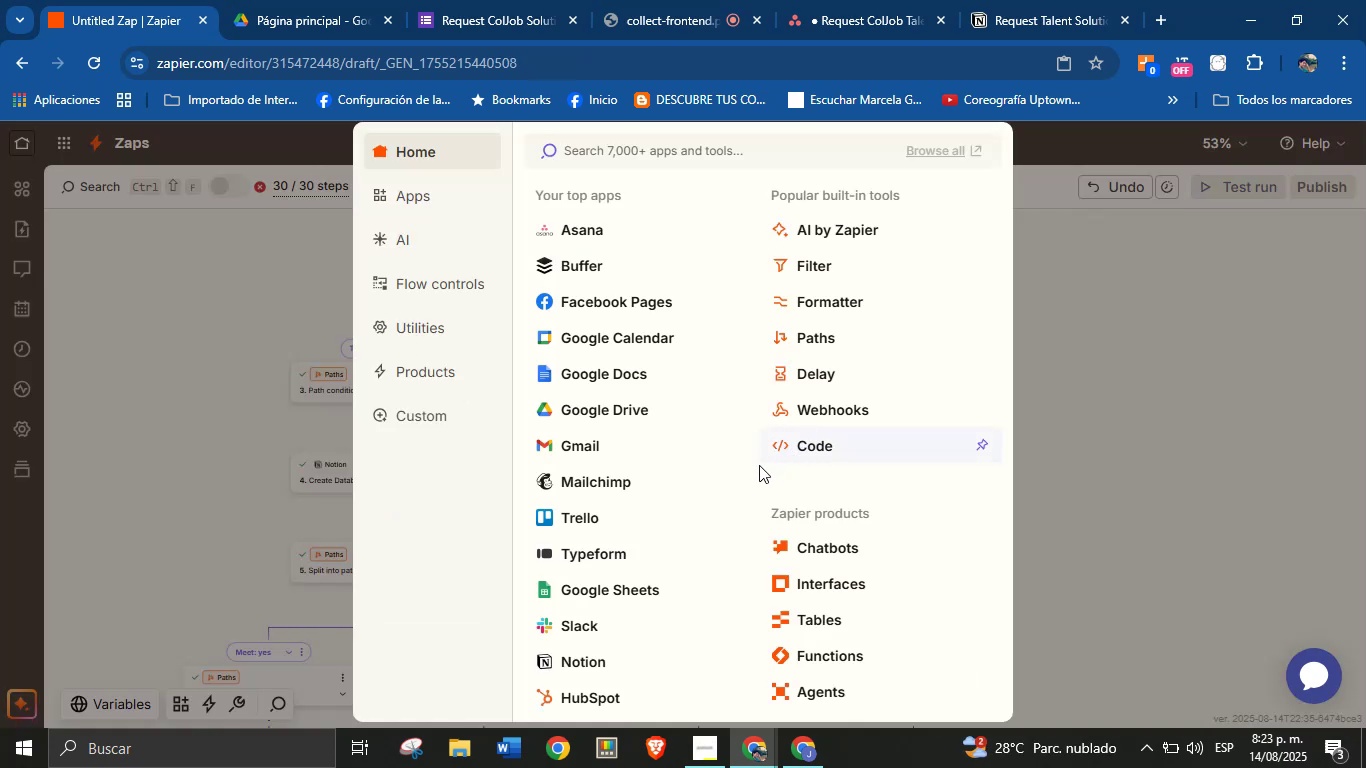 
wait(5.55)
 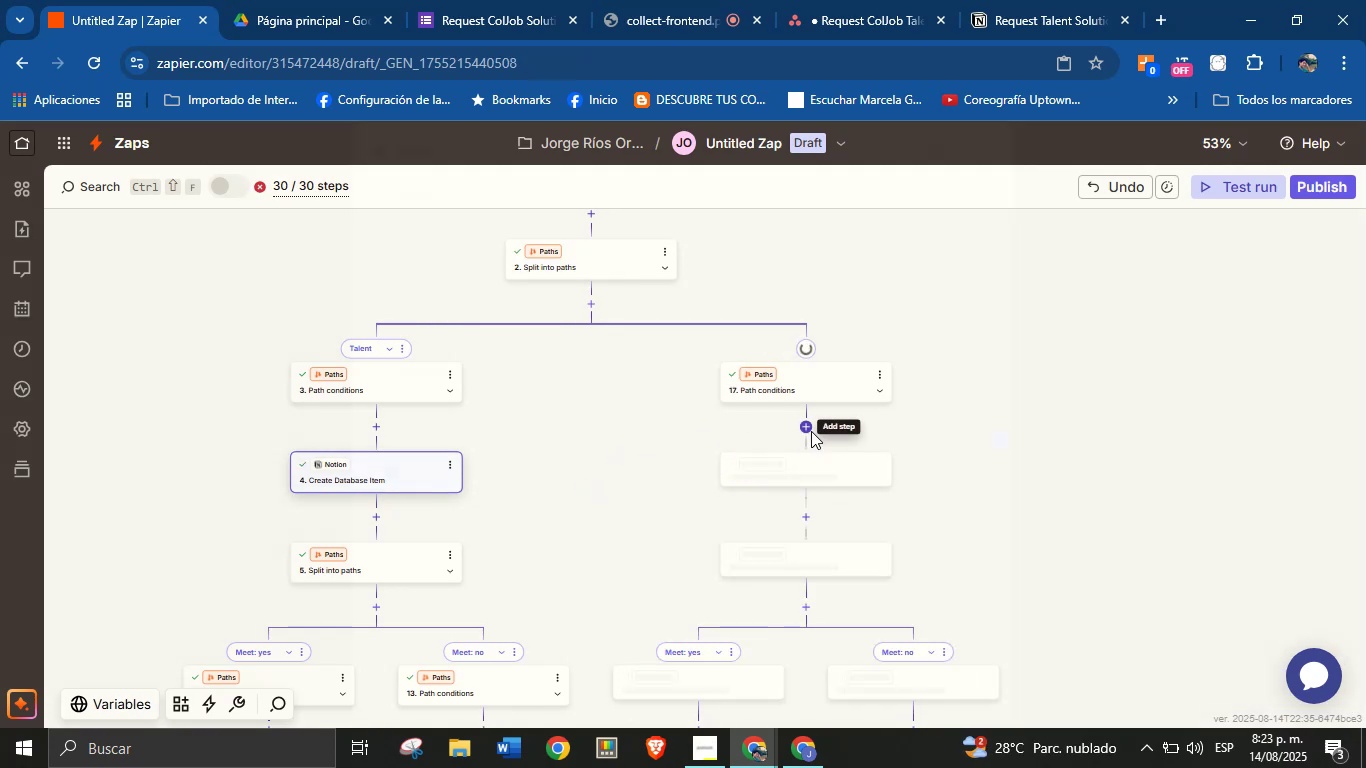 
scroll: coordinate [654, 460], scroll_direction: up, amount: 1.0
 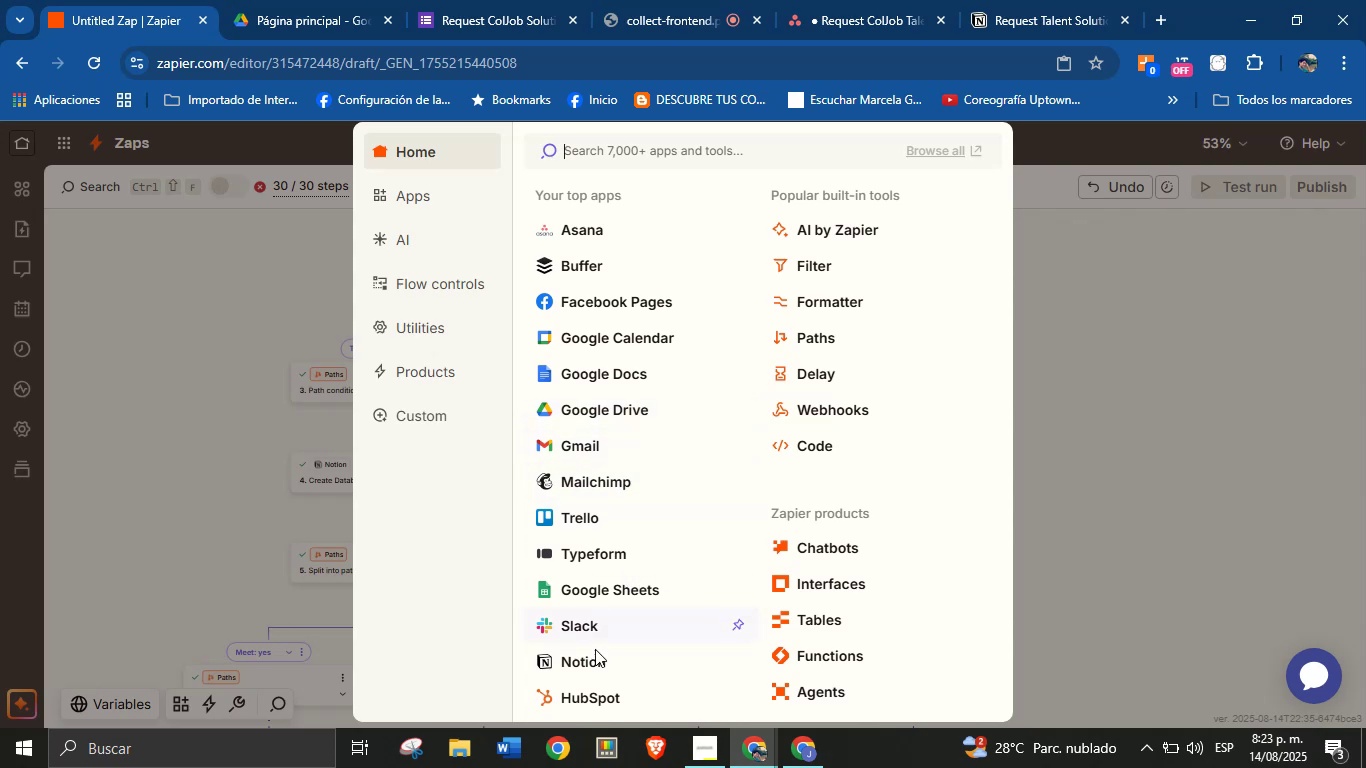 
left_click([594, 658])
 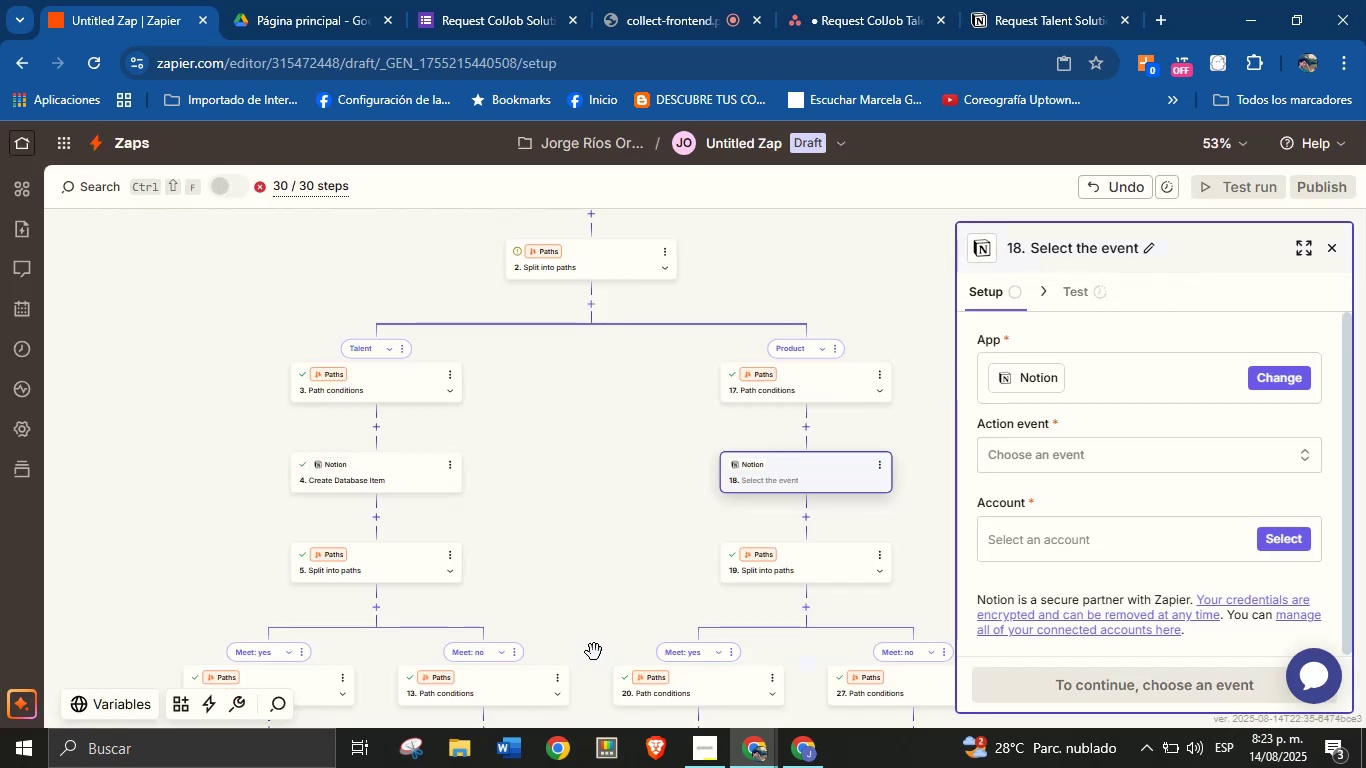 
wait(8.14)
 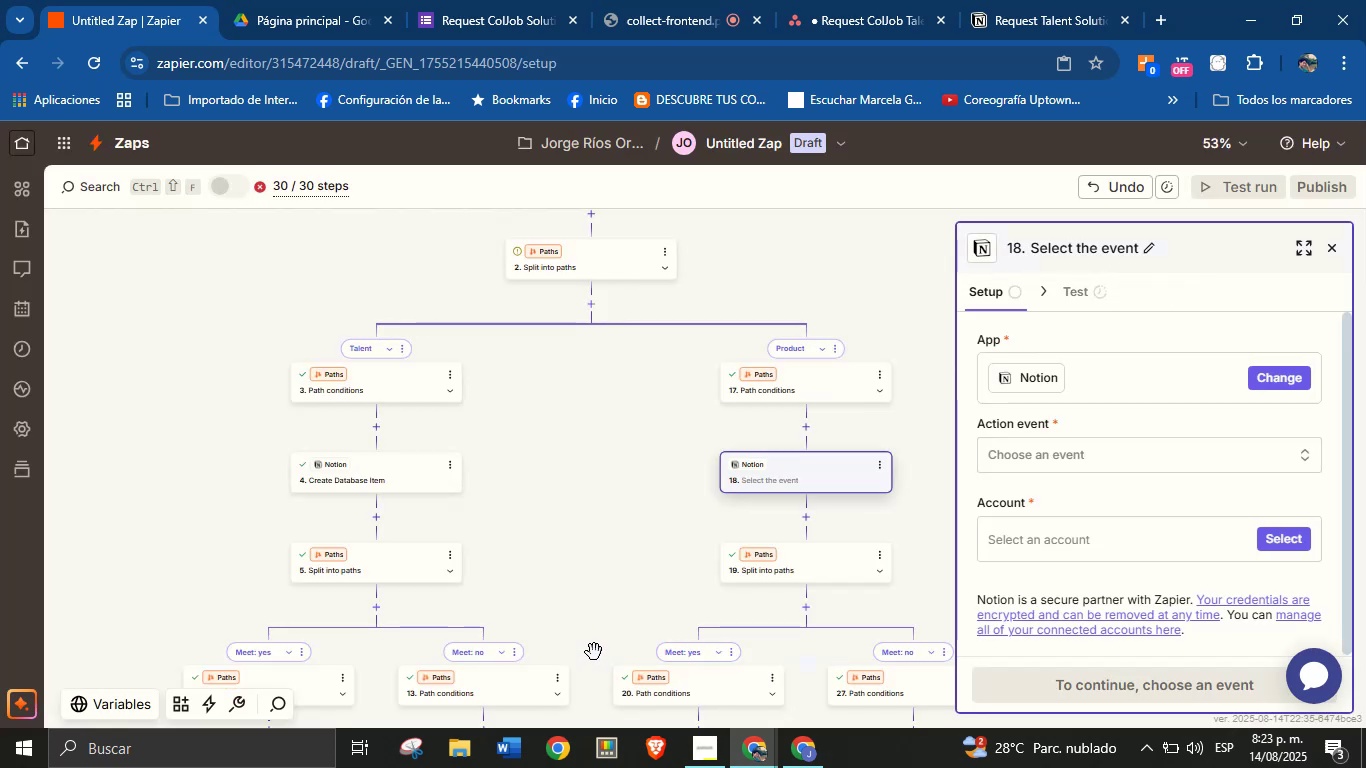 
left_click([1041, 460])
 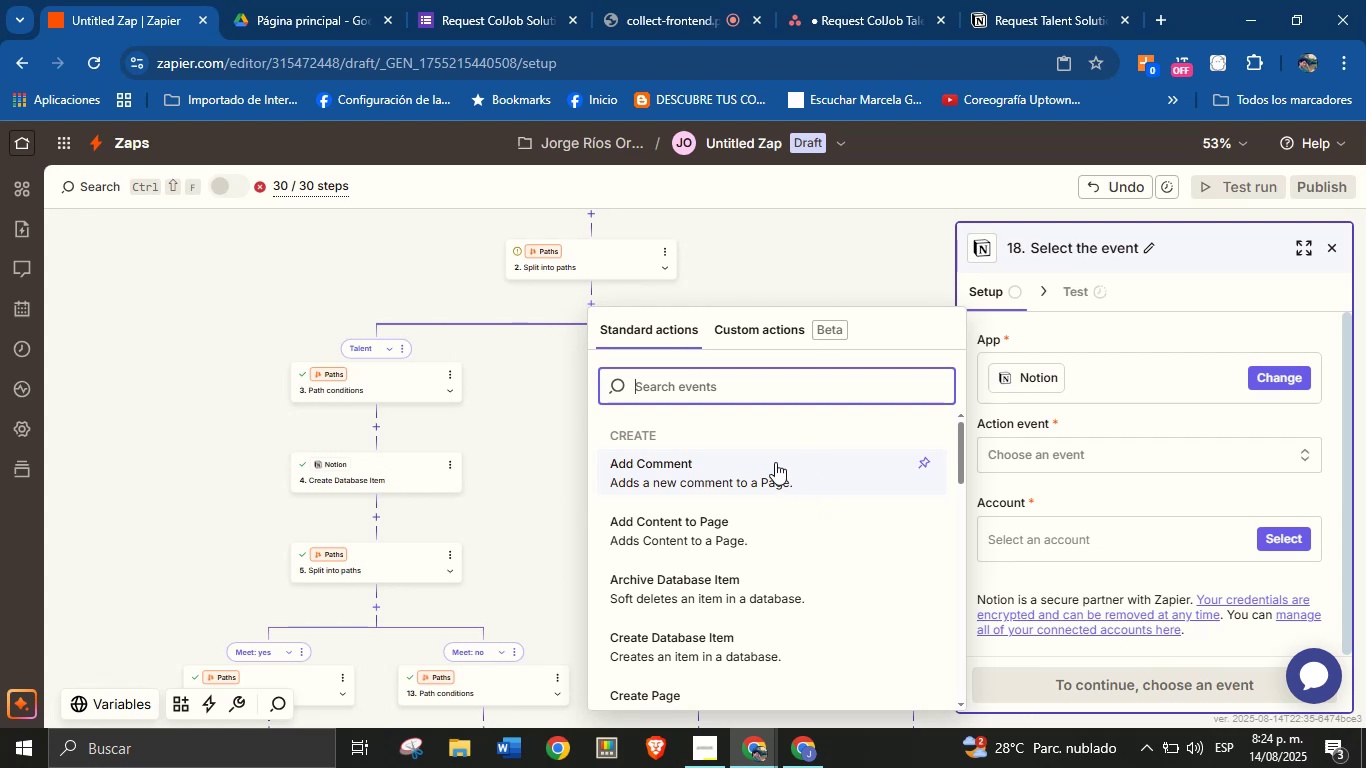 
wait(22.26)
 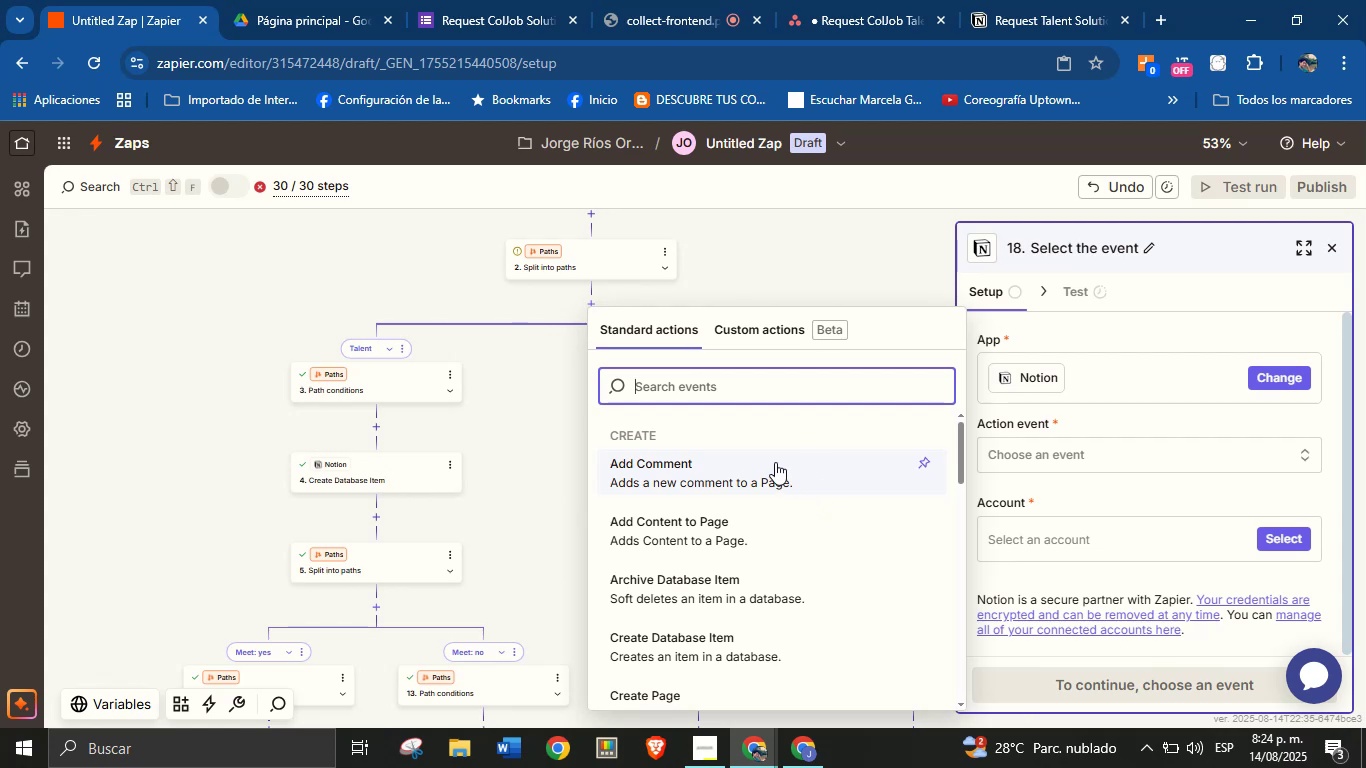 
left_click([768, 593])
 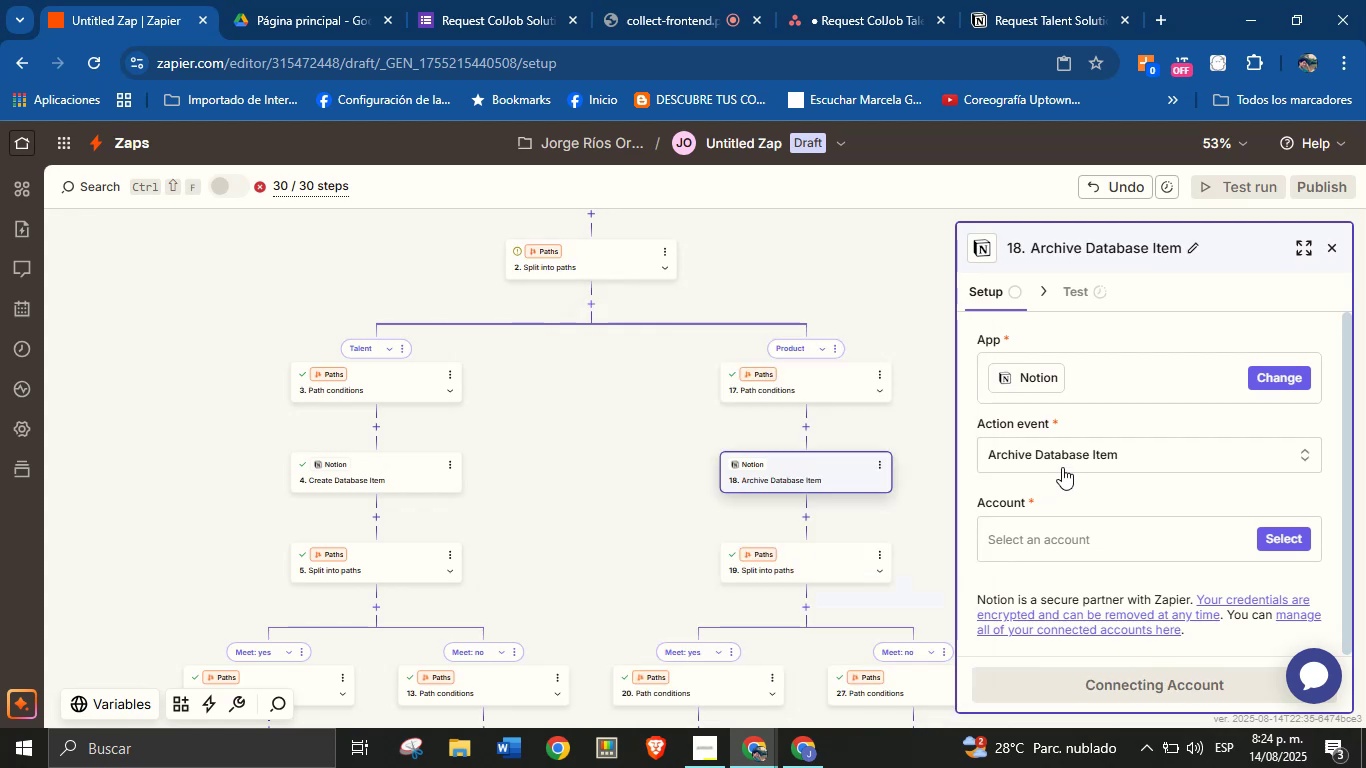 
left_click([1068, 457])
 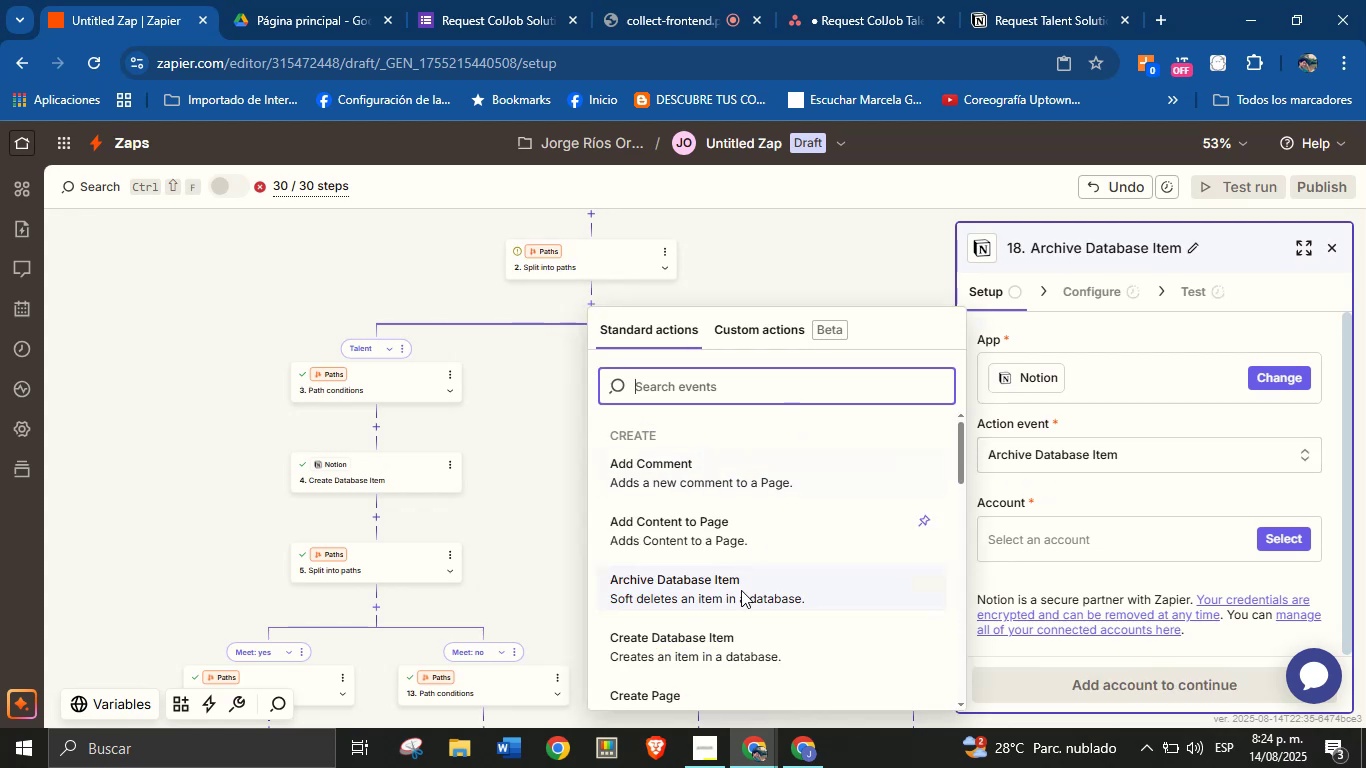 
left_click([731, 650])
 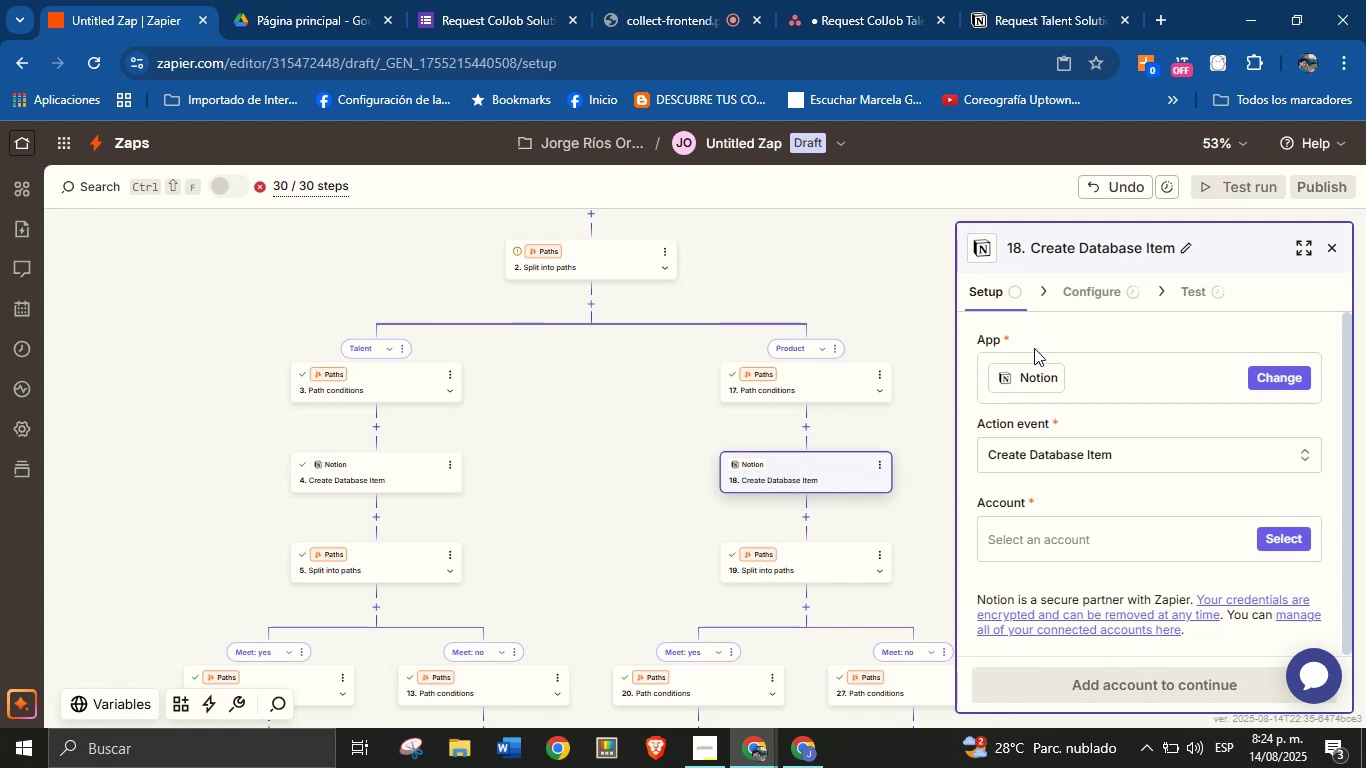 
wait(5.75)
 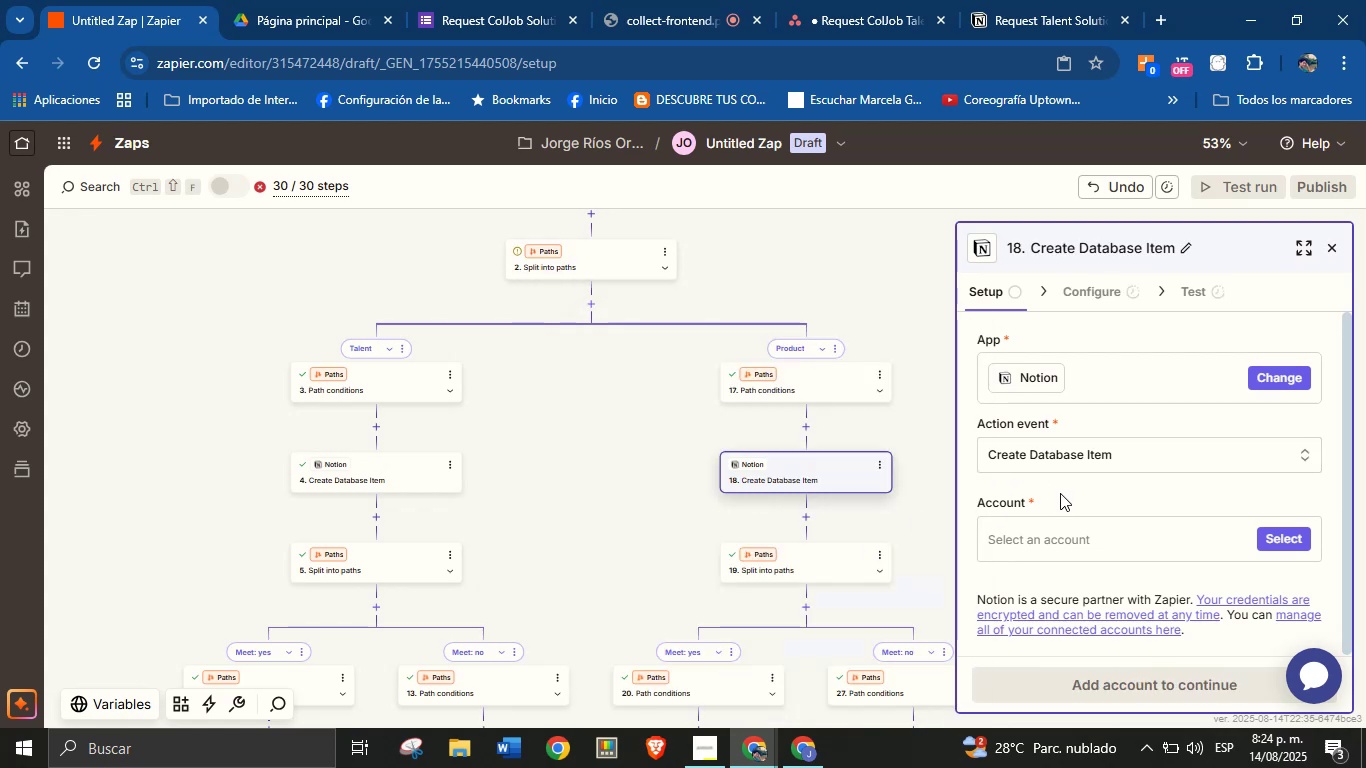 
left_click([1090, 491])
 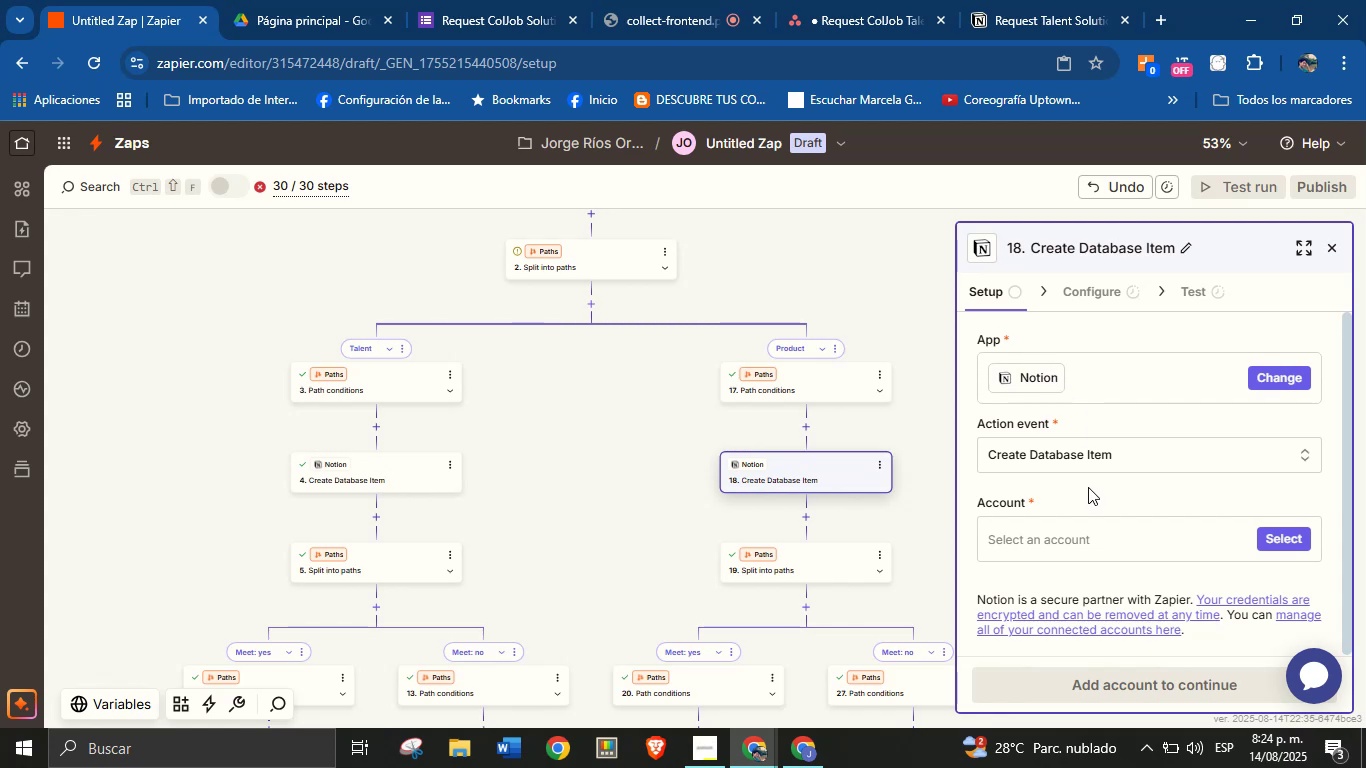 
left_click([1164, 493])
 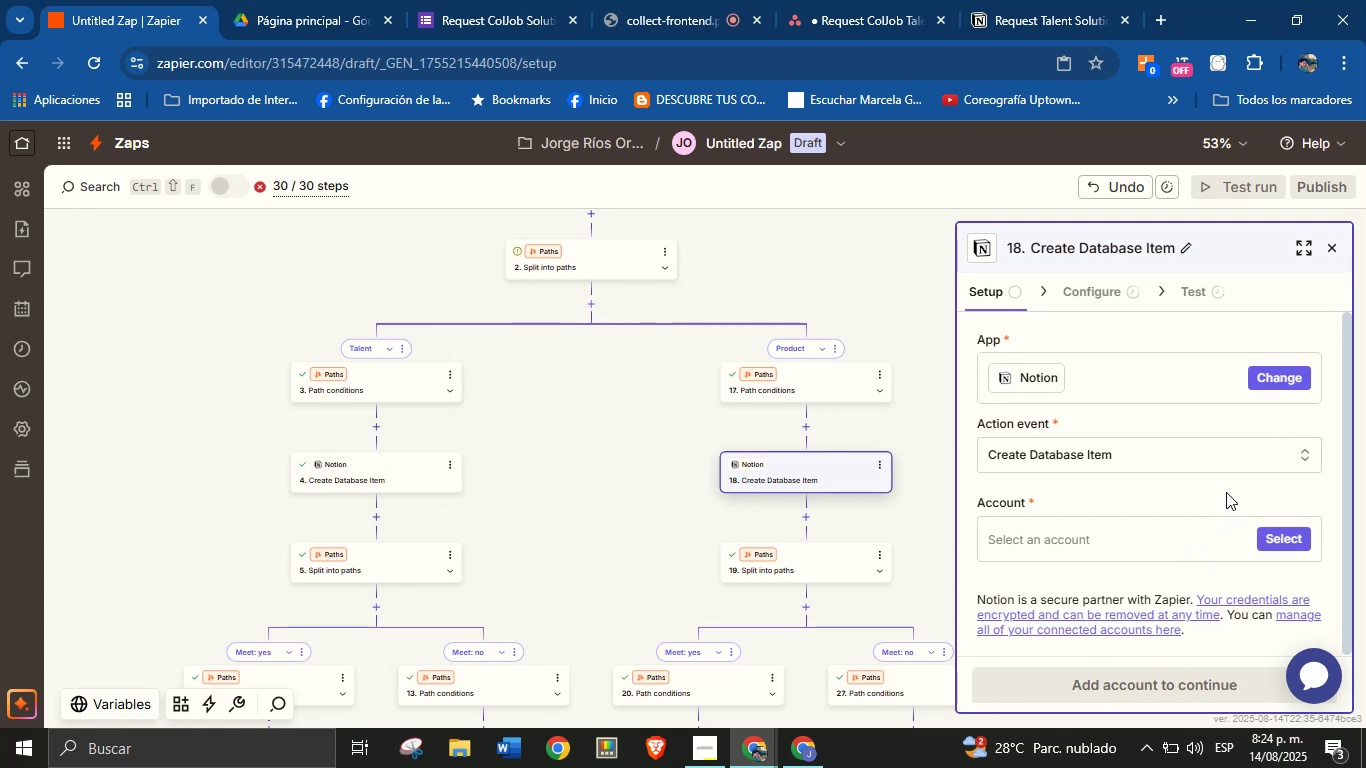 
wait(11.81)
 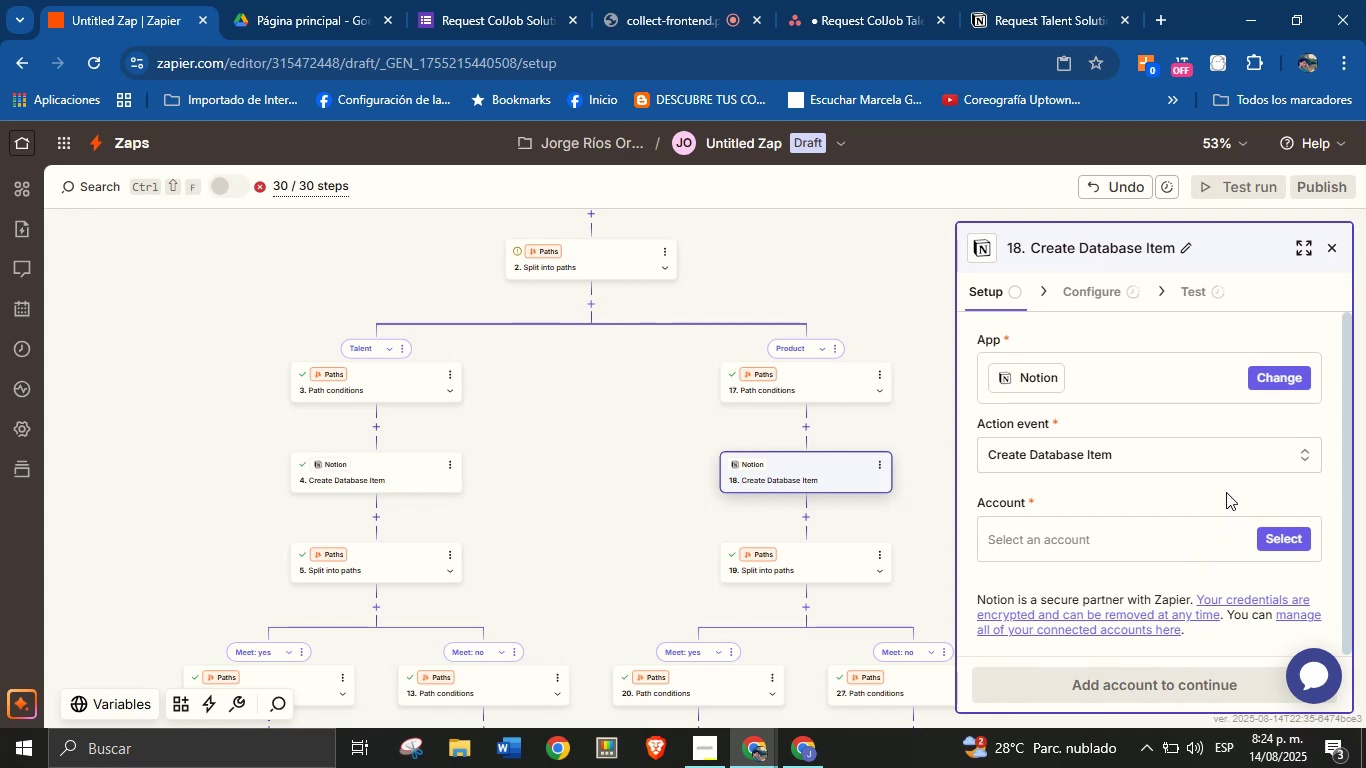 
left_click([1210, 499])
 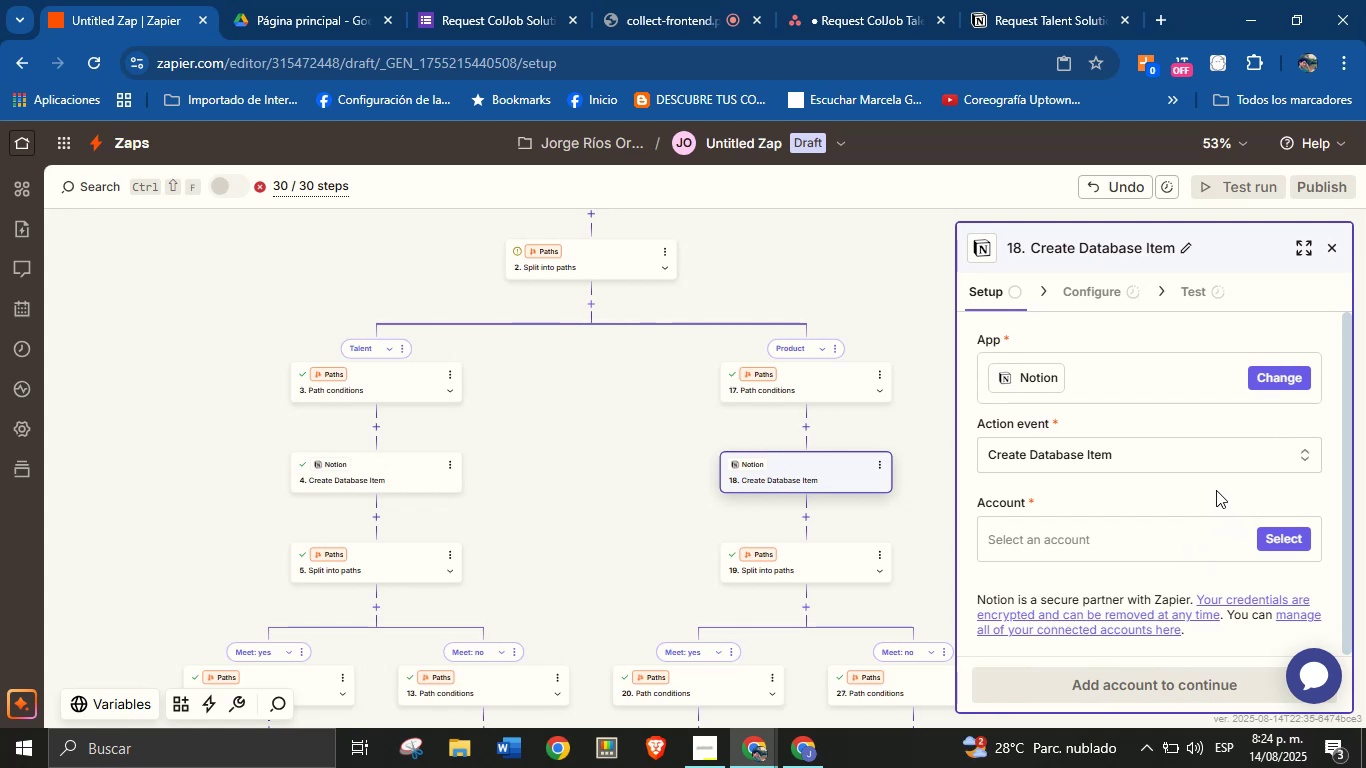 
left_click([1272, 536])
 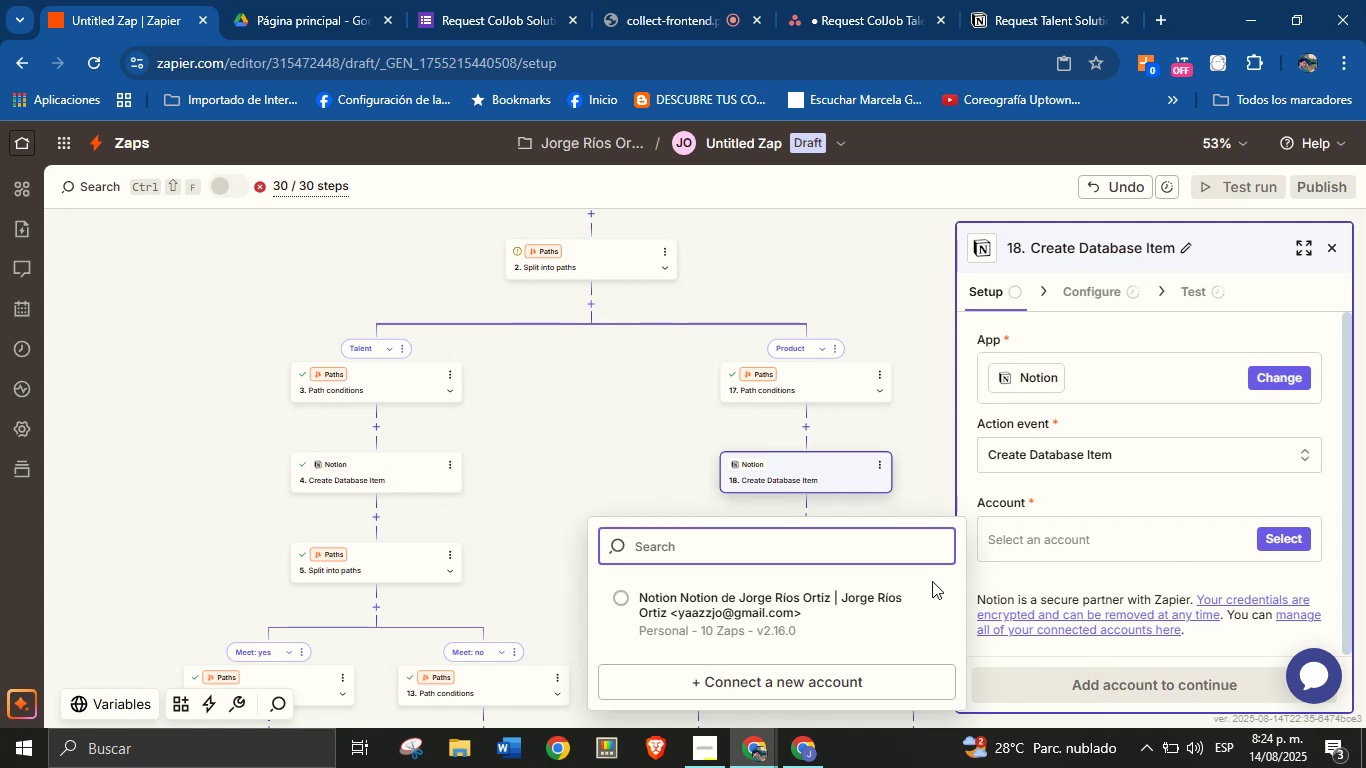 
left_click([884, 601])
 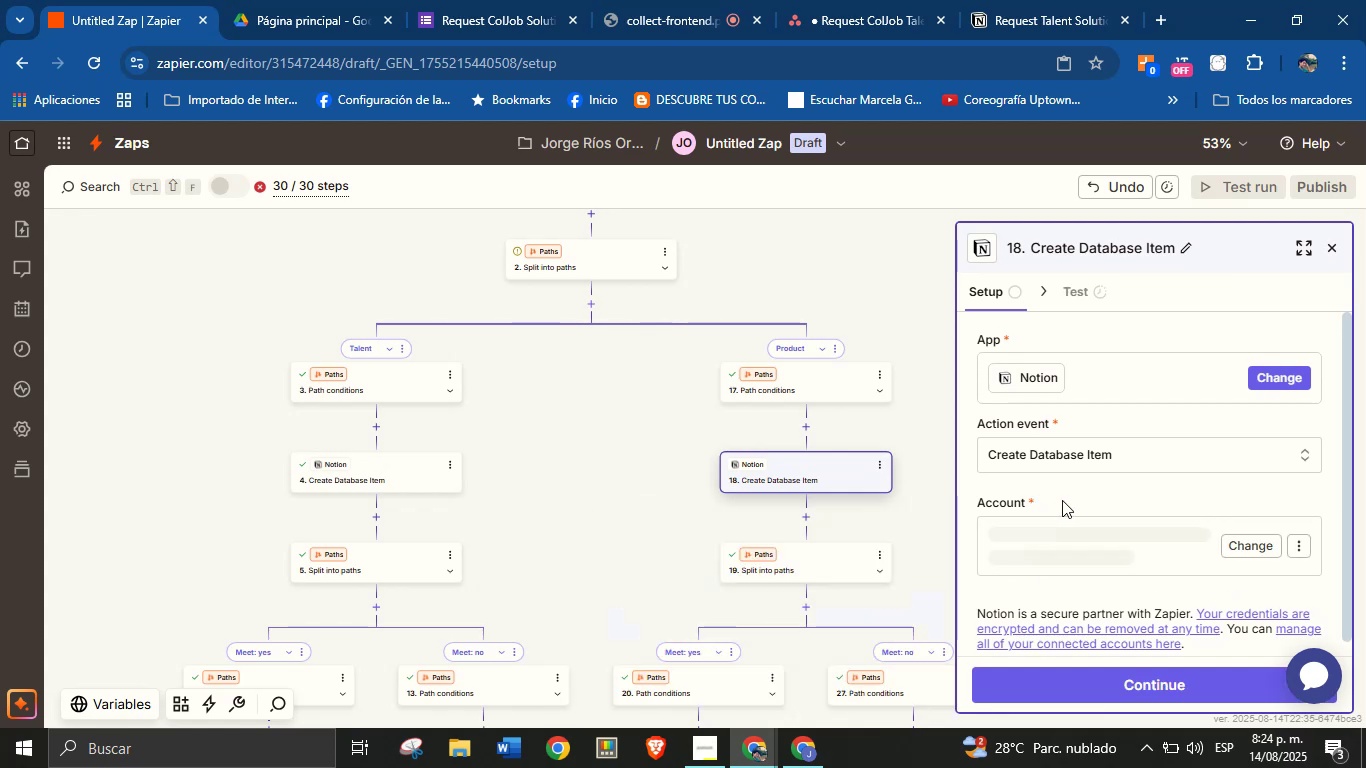 
left_click([1064, 500])
 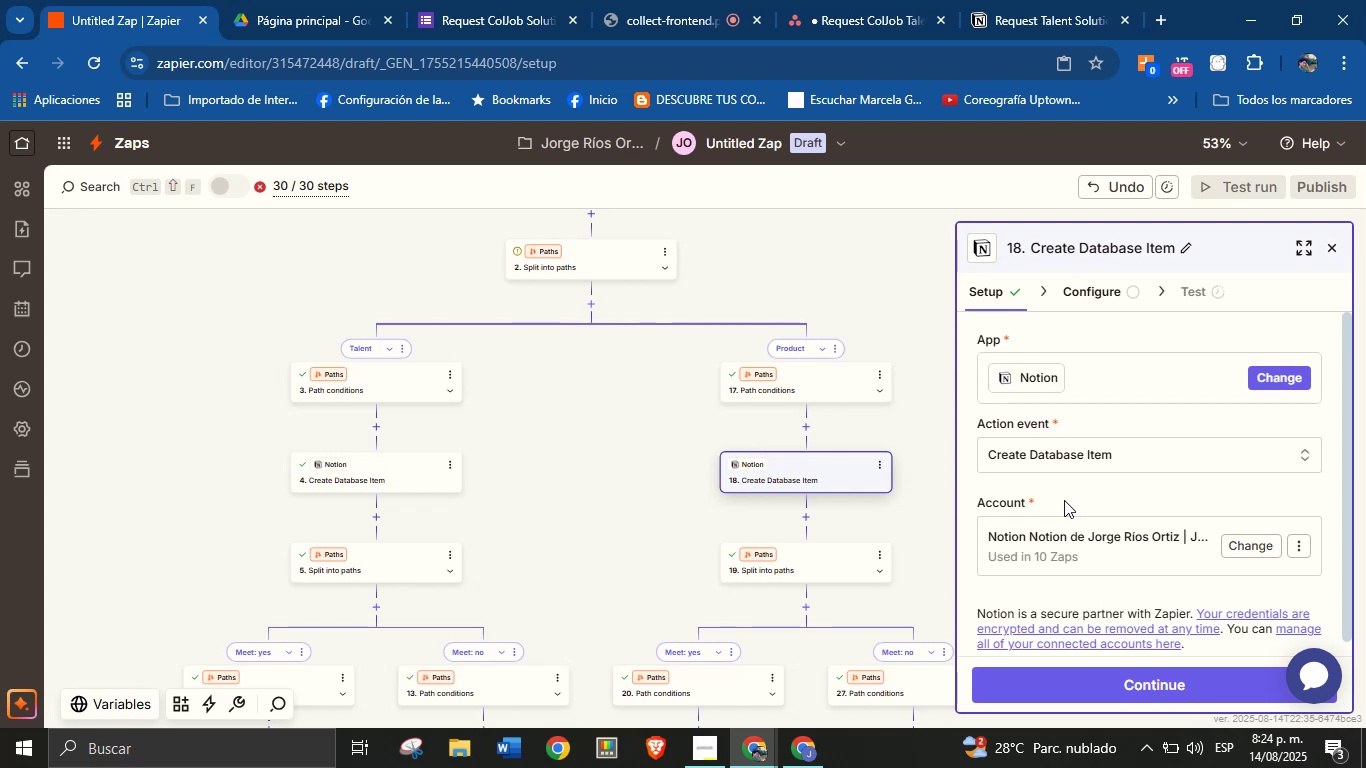 
wait(13.18)
 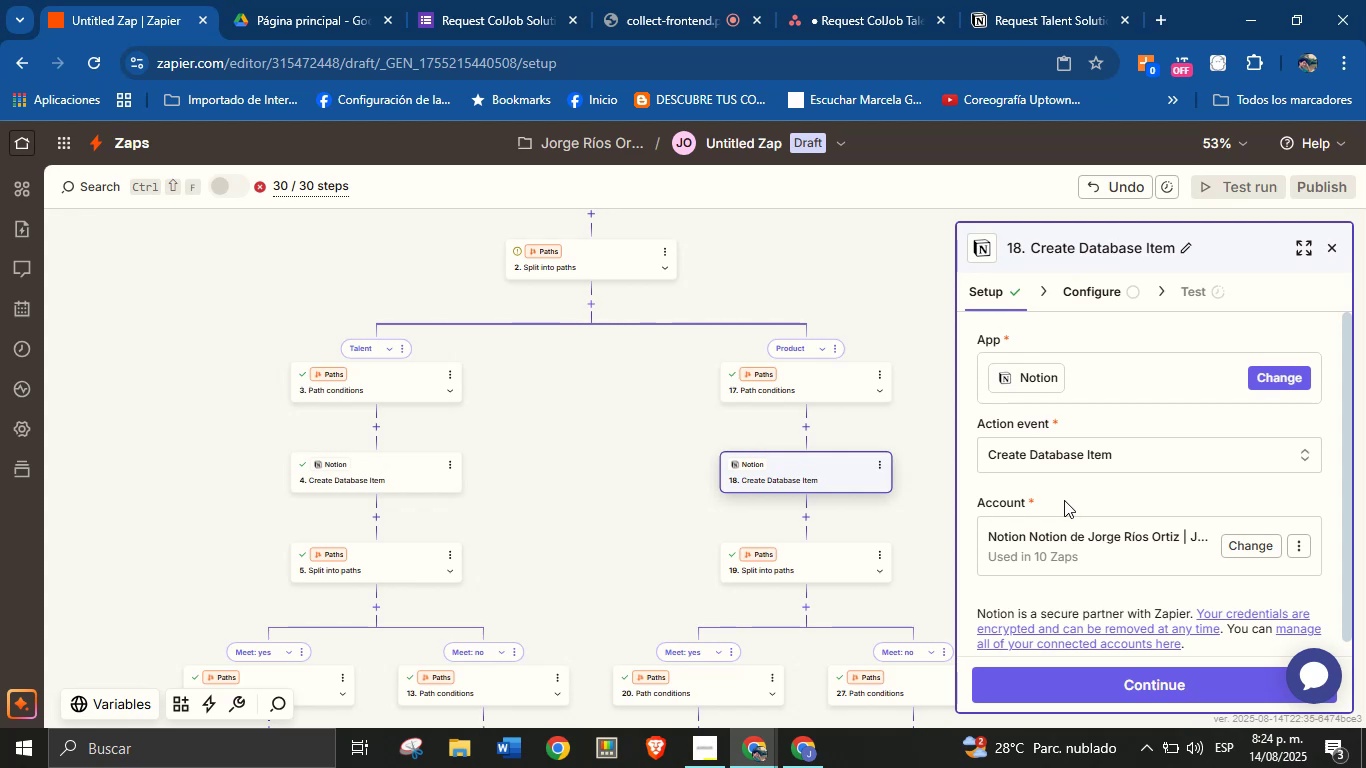 
left_click([1096, 681])
 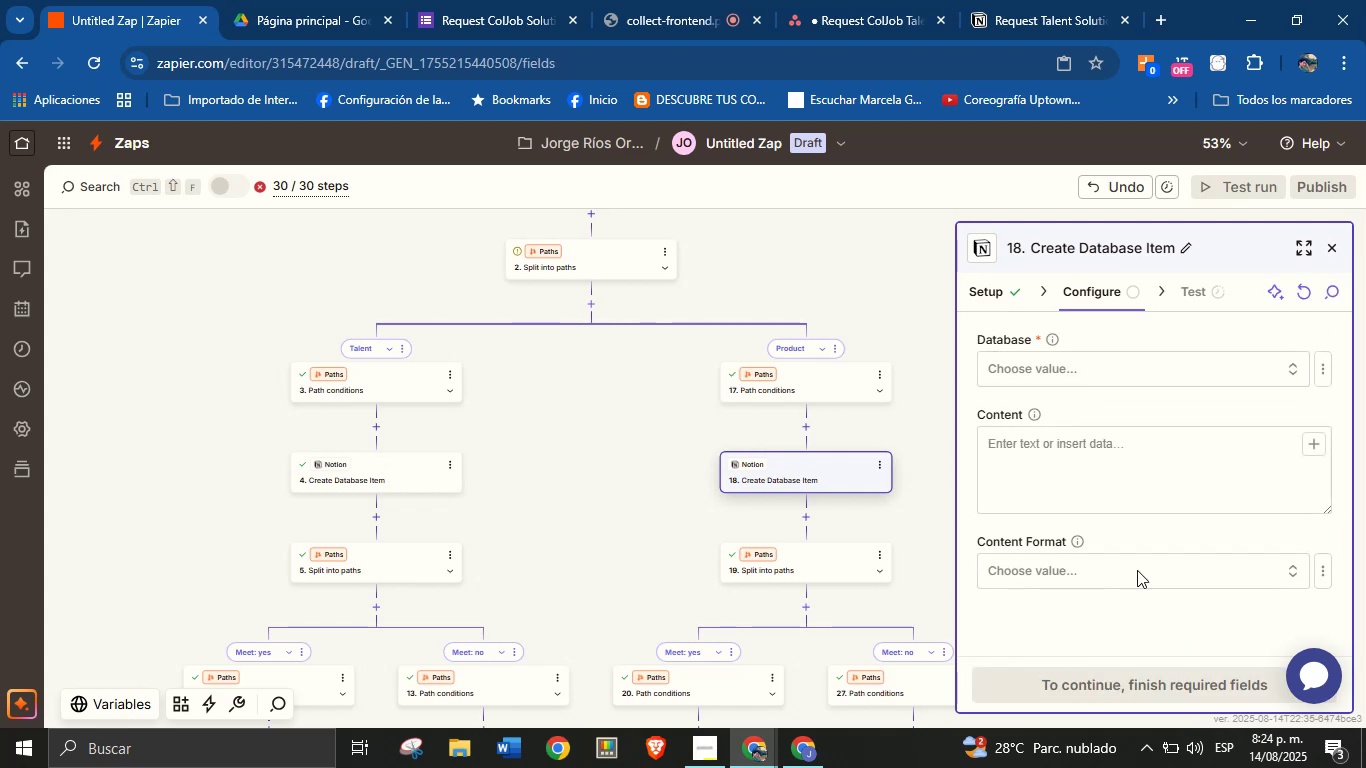 
left_click([1148, 373])
 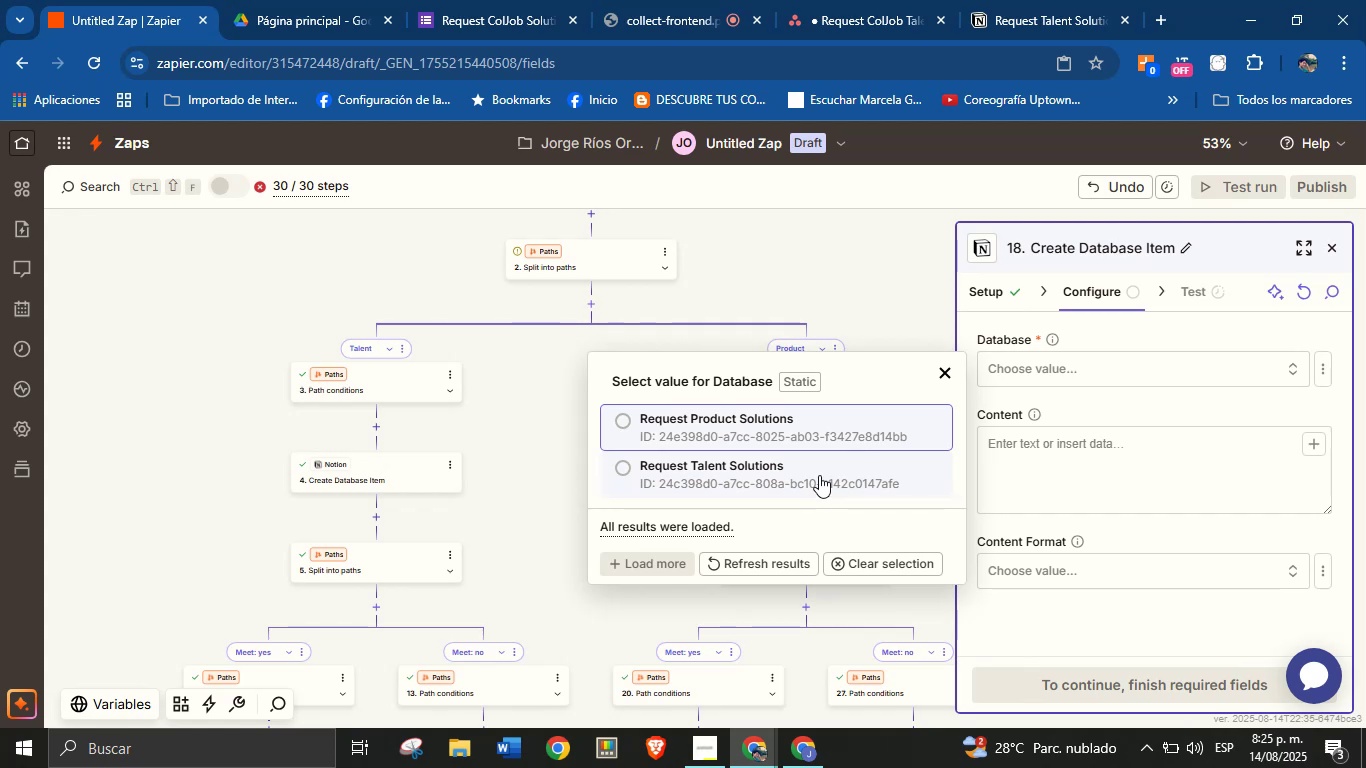 
wait(8.48)
 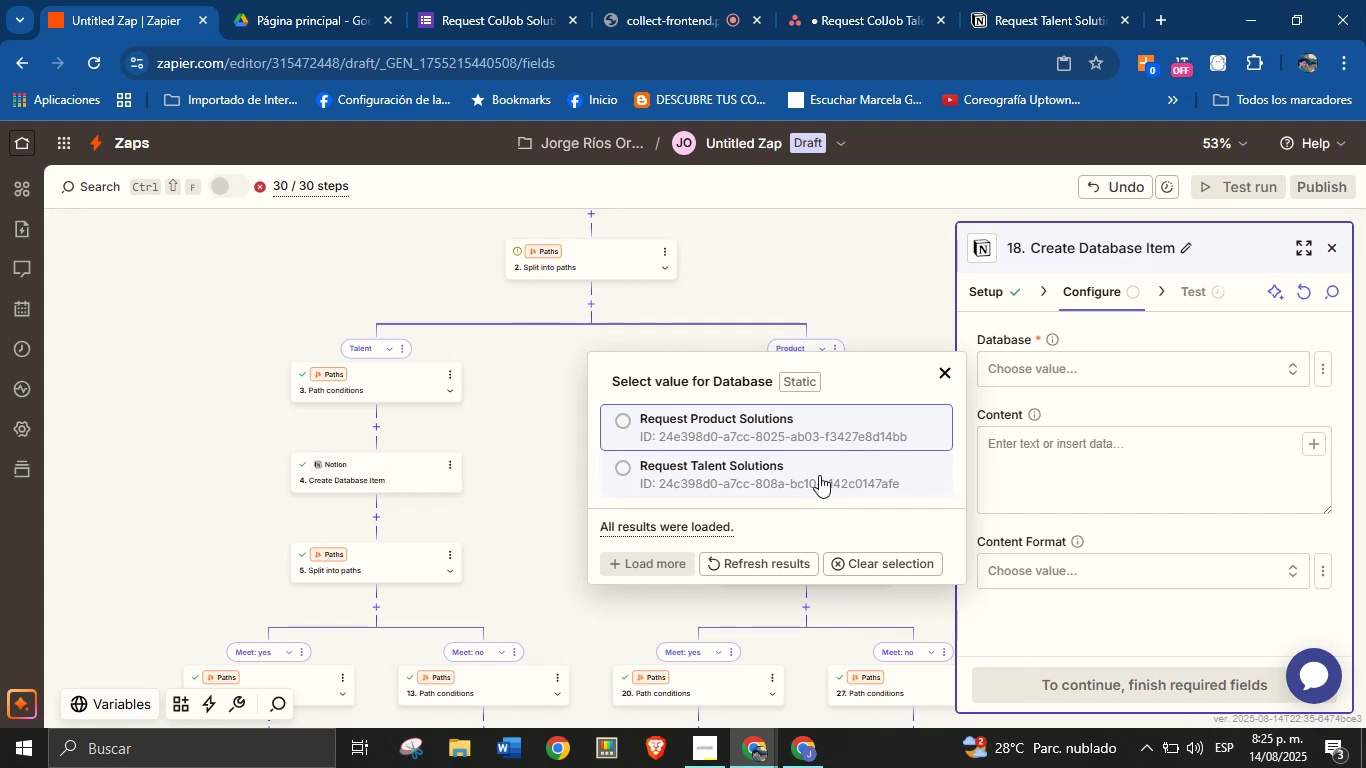 
left_click([812, 434])
 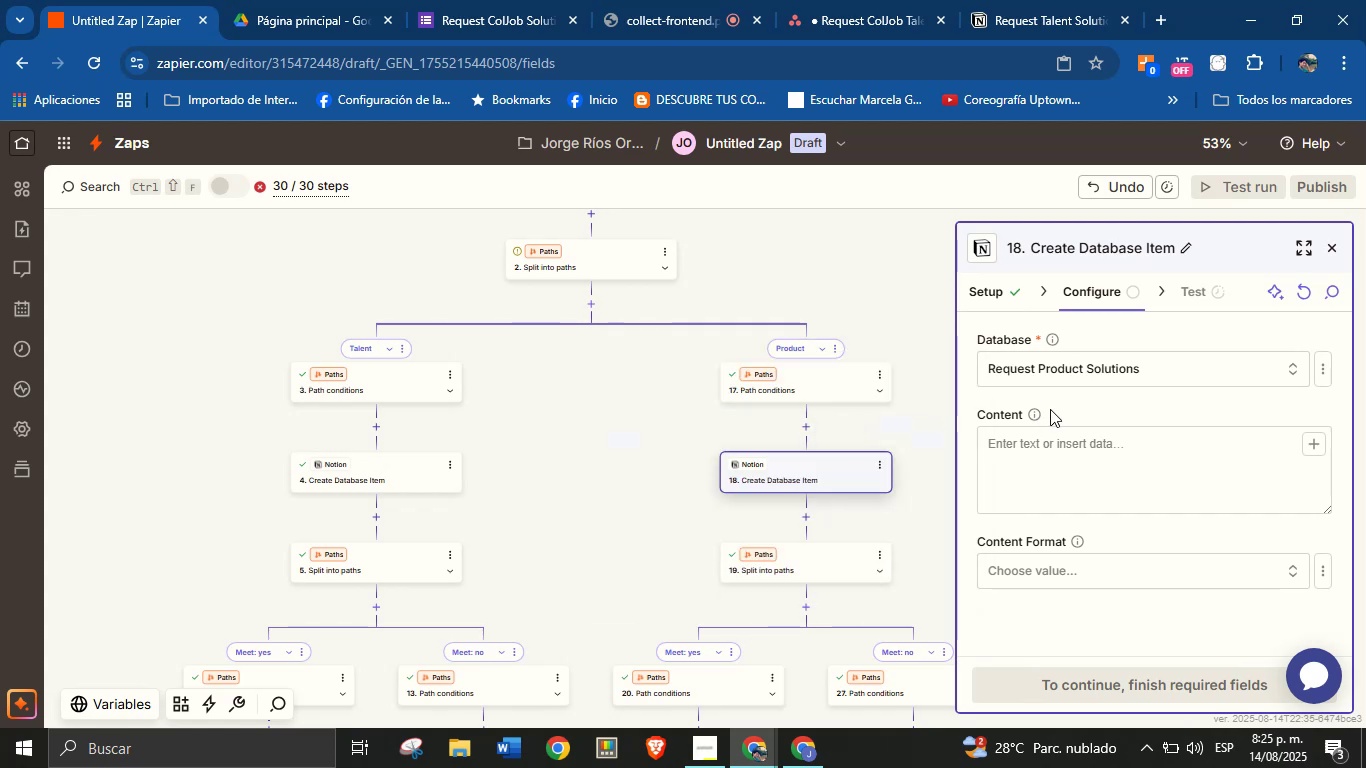 
left_click([1064, 409])
 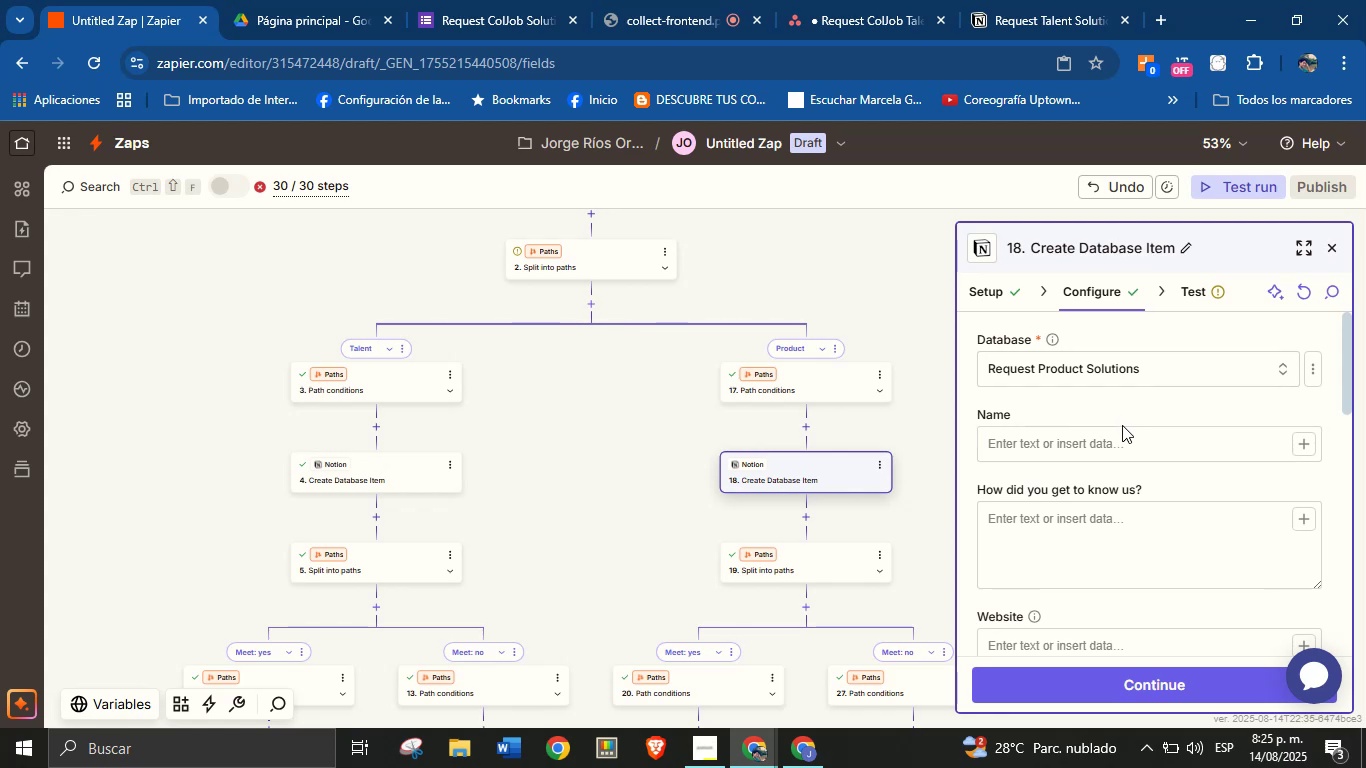 
left_click([1163, 403])
 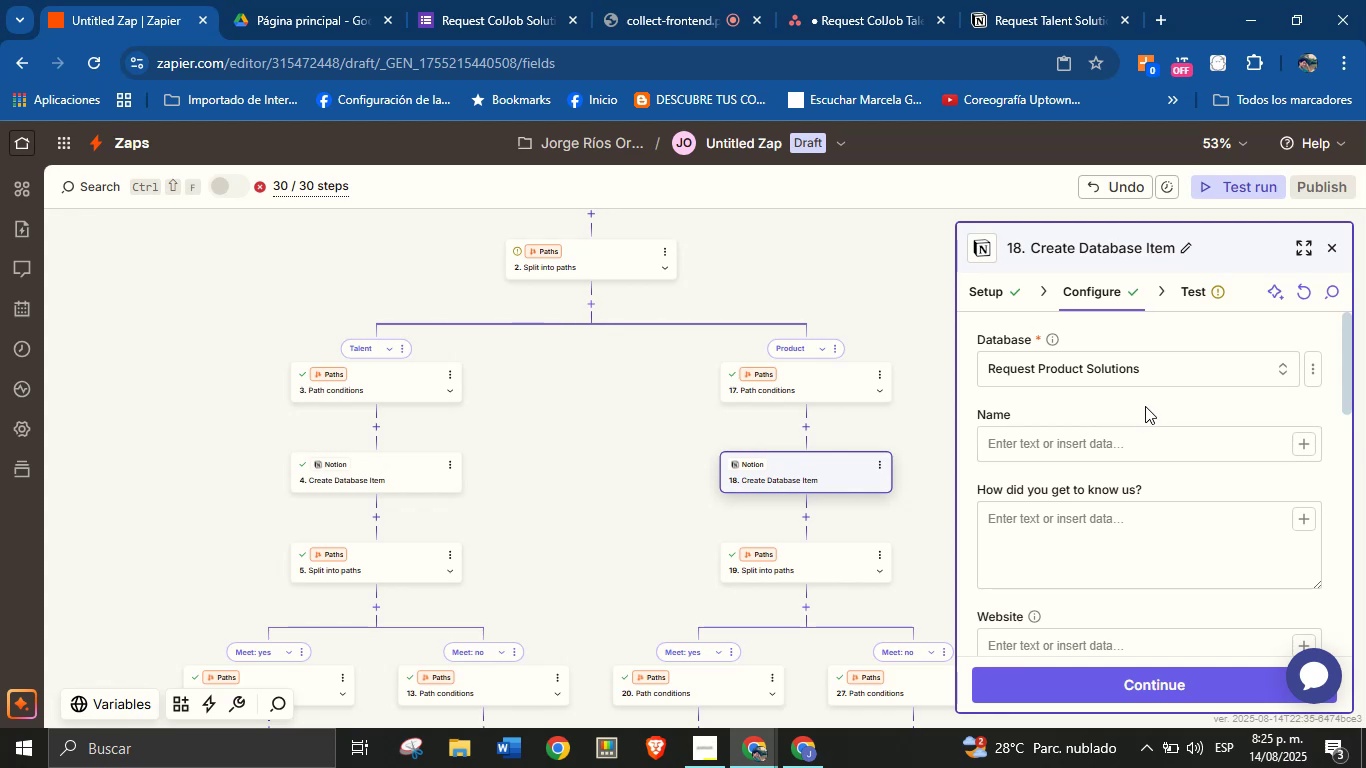 
wait(33.44)
 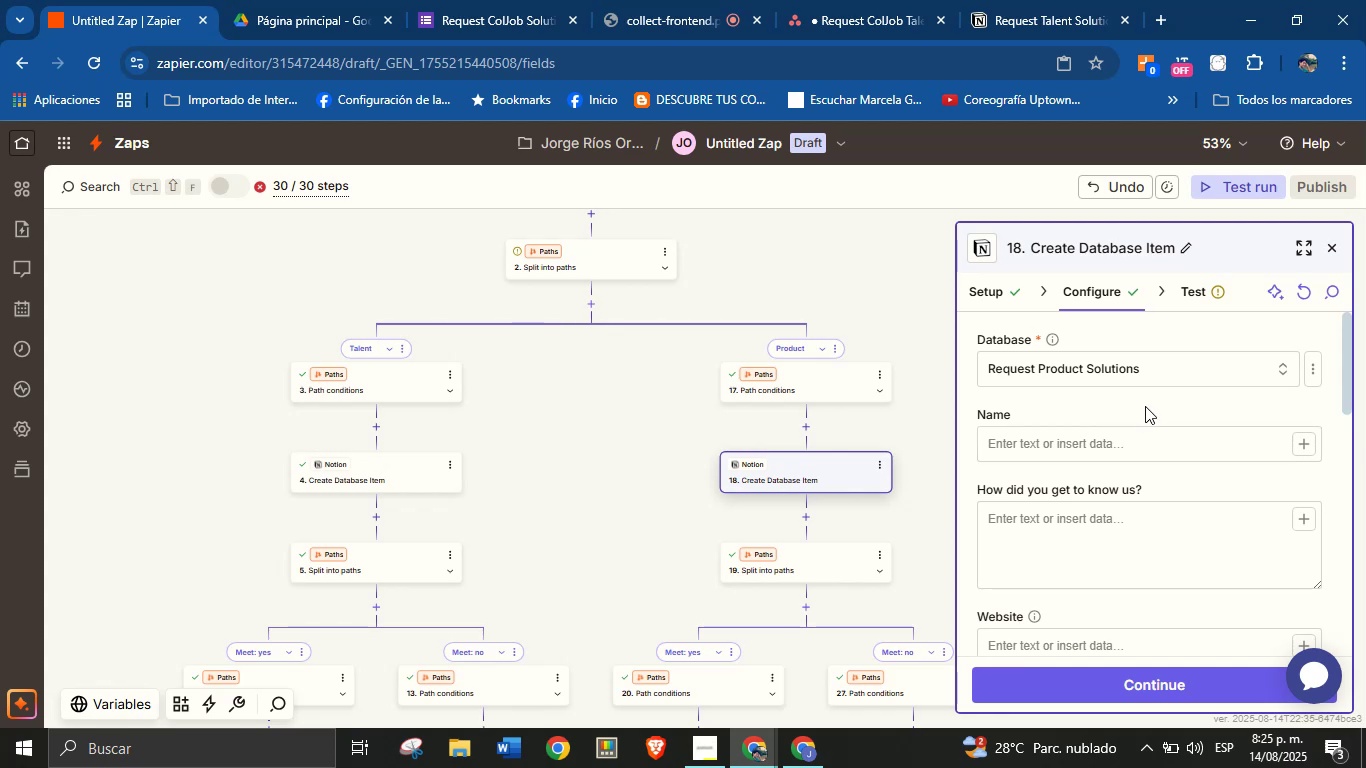 
left_click([1314, 450])
 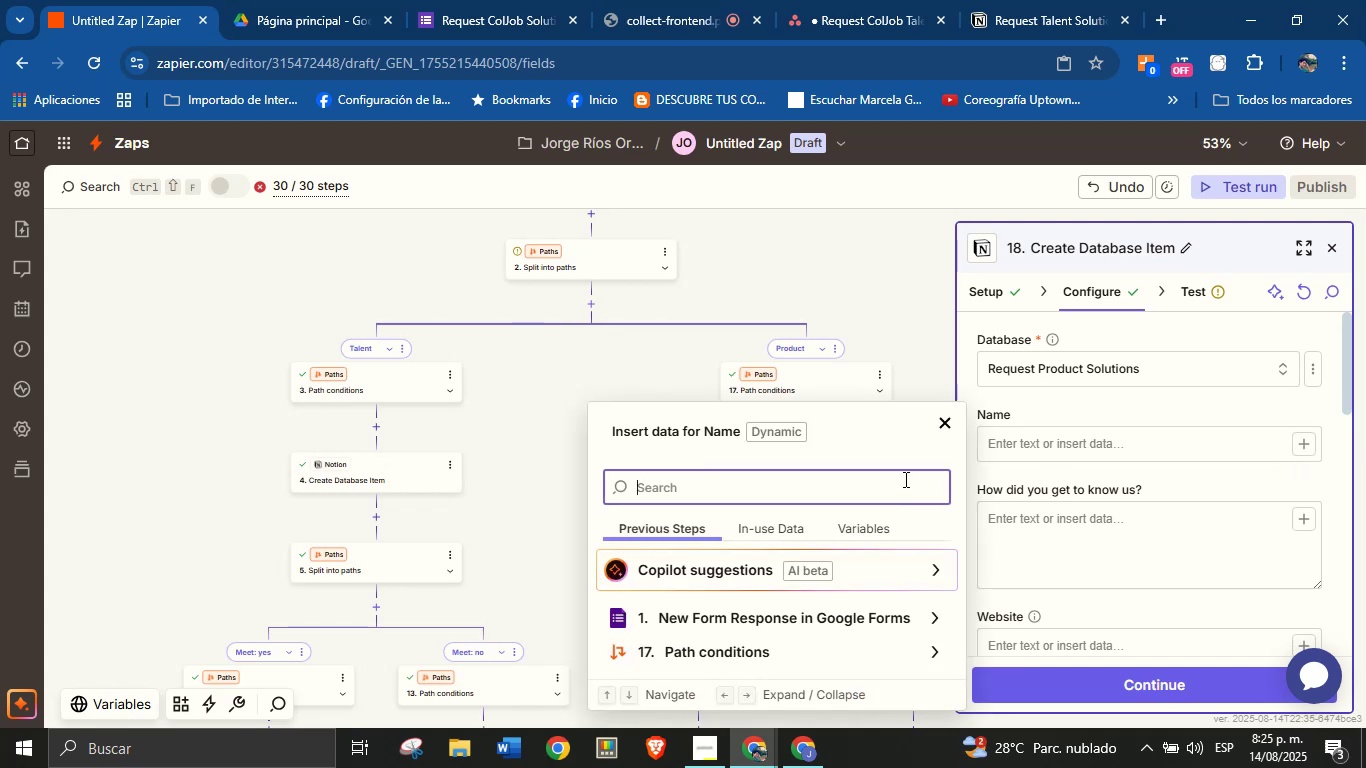 
type(name)
 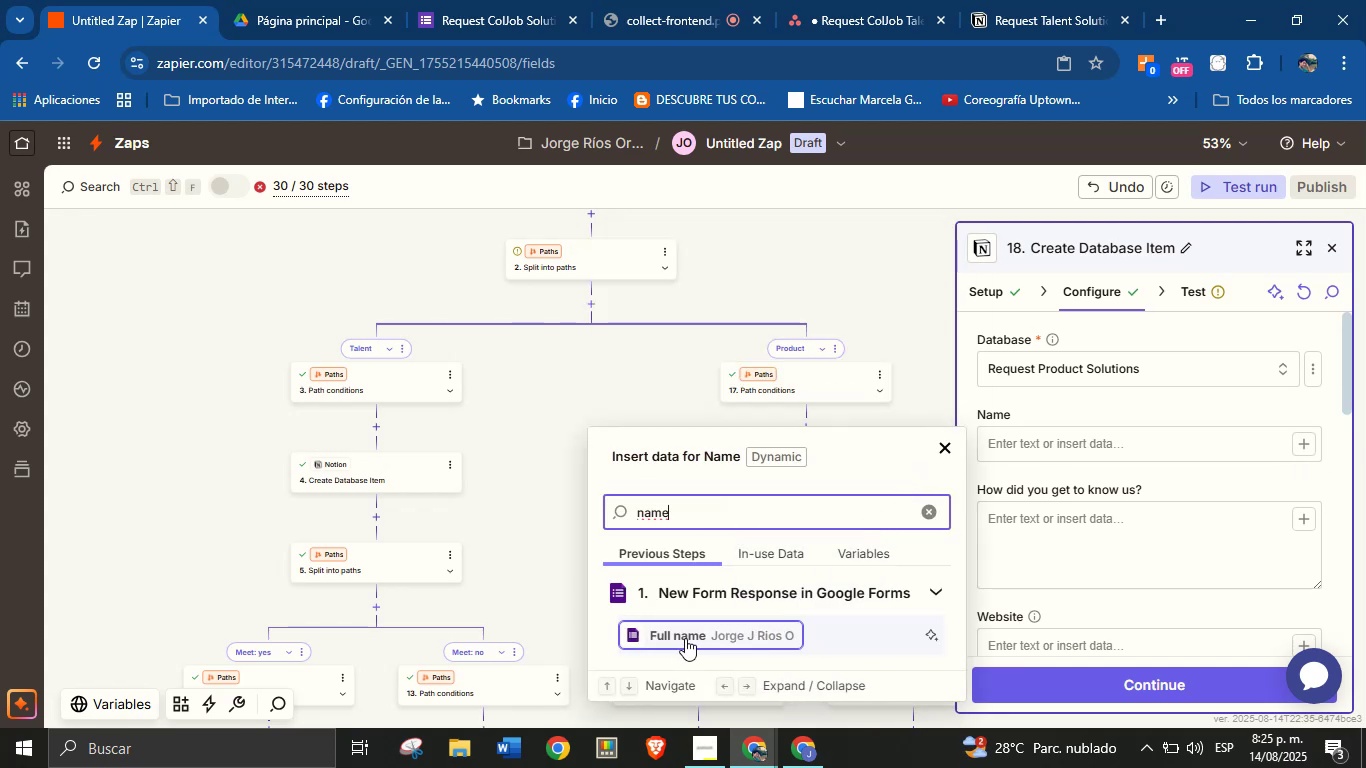 
left_click([685, 638])
 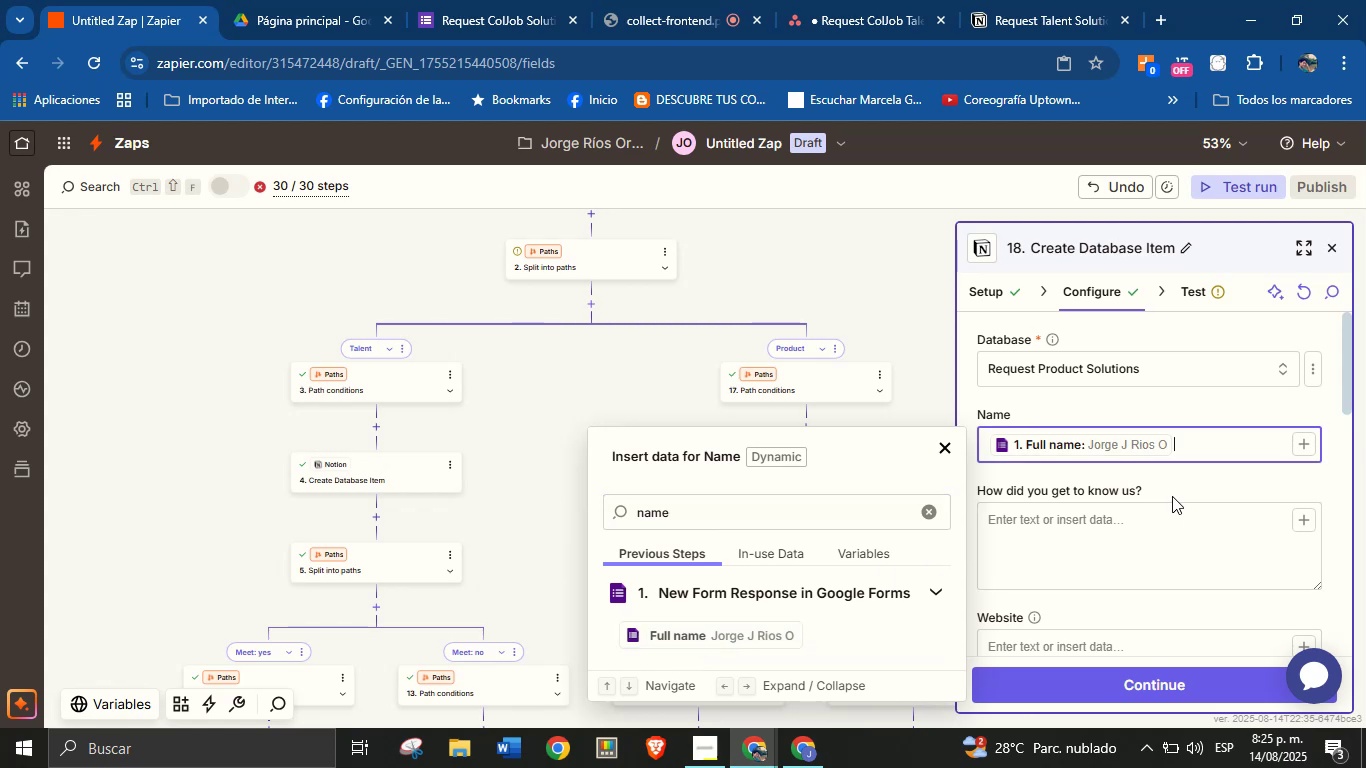 
left_click([1207, 487])
 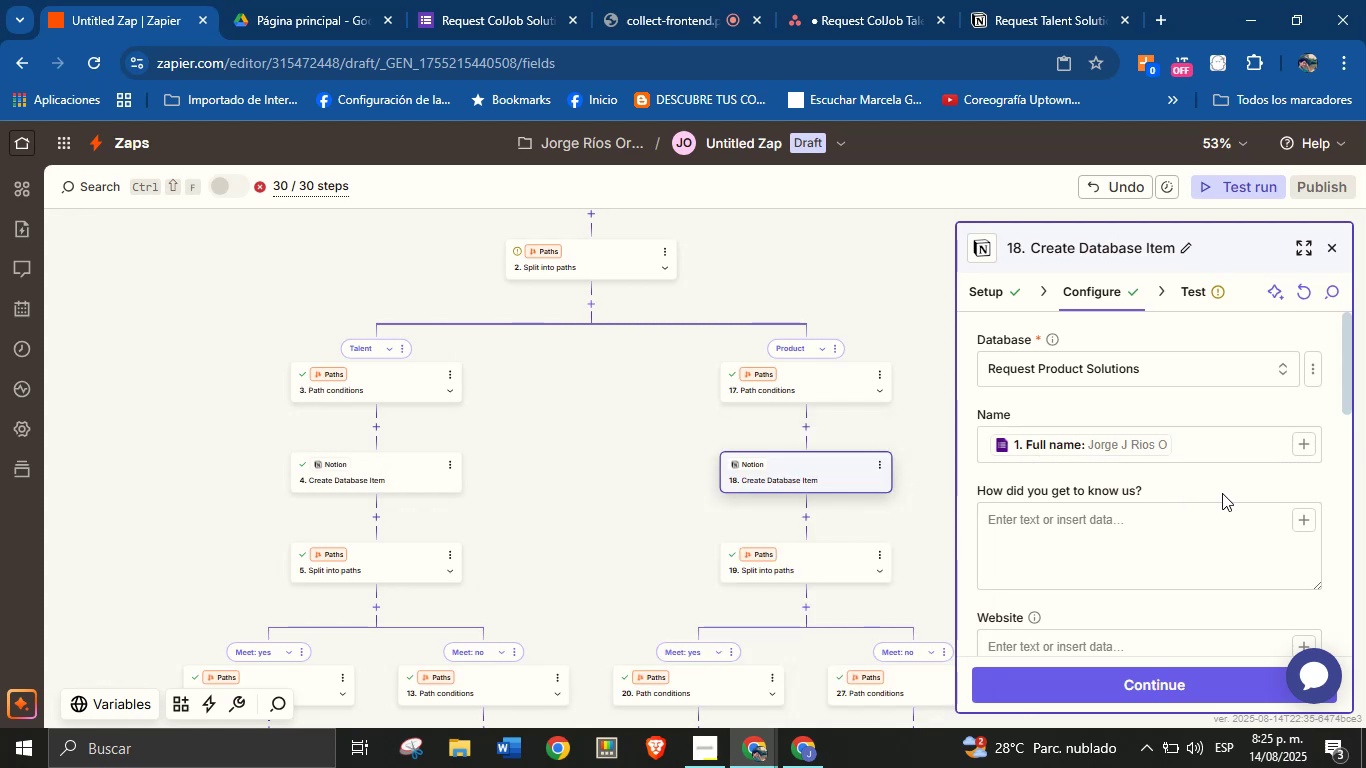 
scroll: coordinate [1219, 523], scroll_direction: down, amount: 2.0
 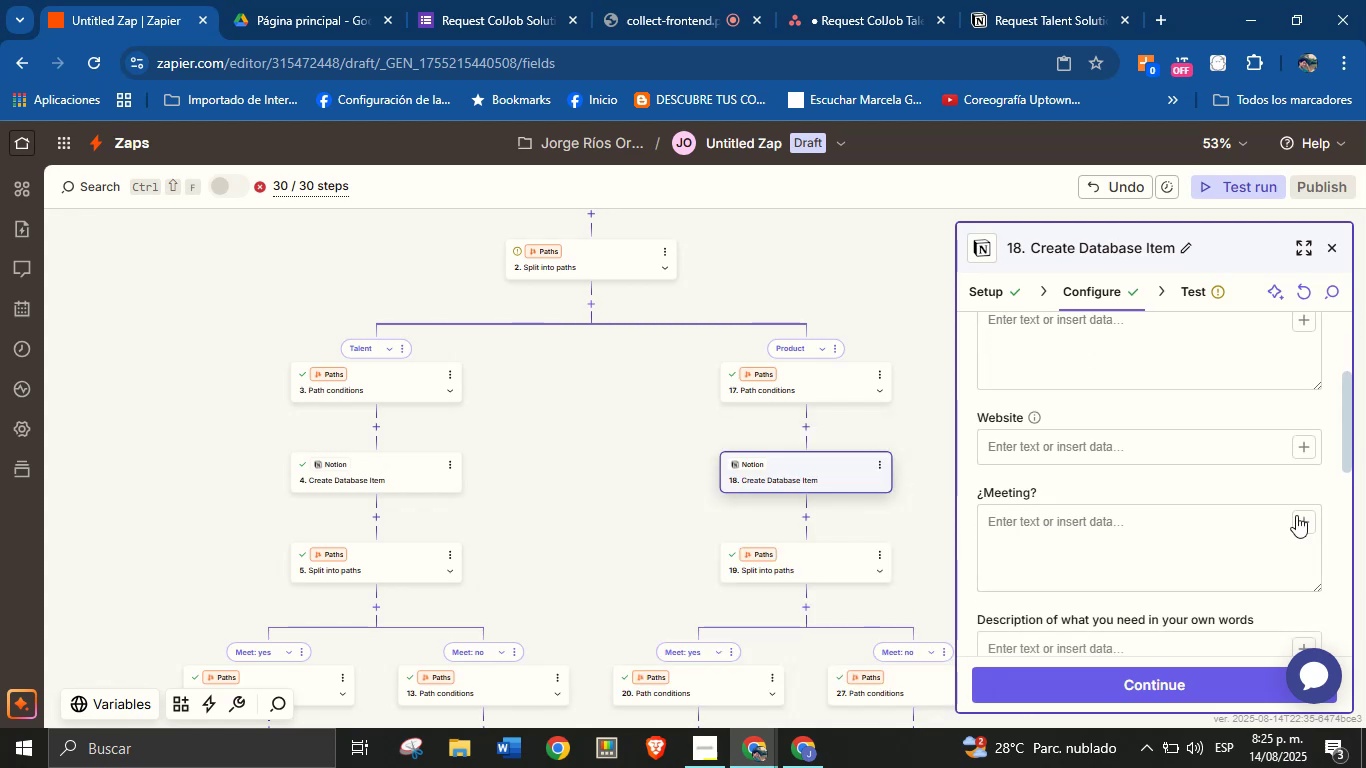 
left_click([1306, 525])
 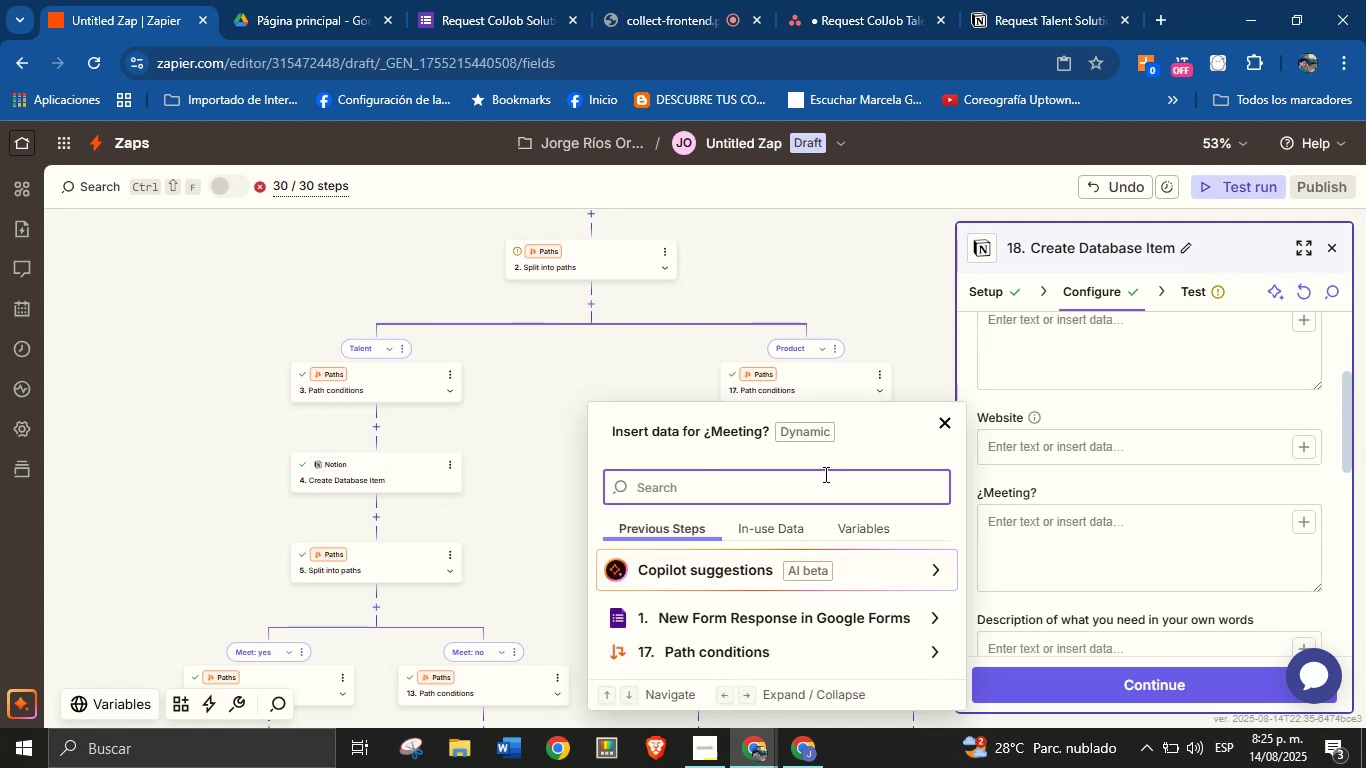 
type(meet)
 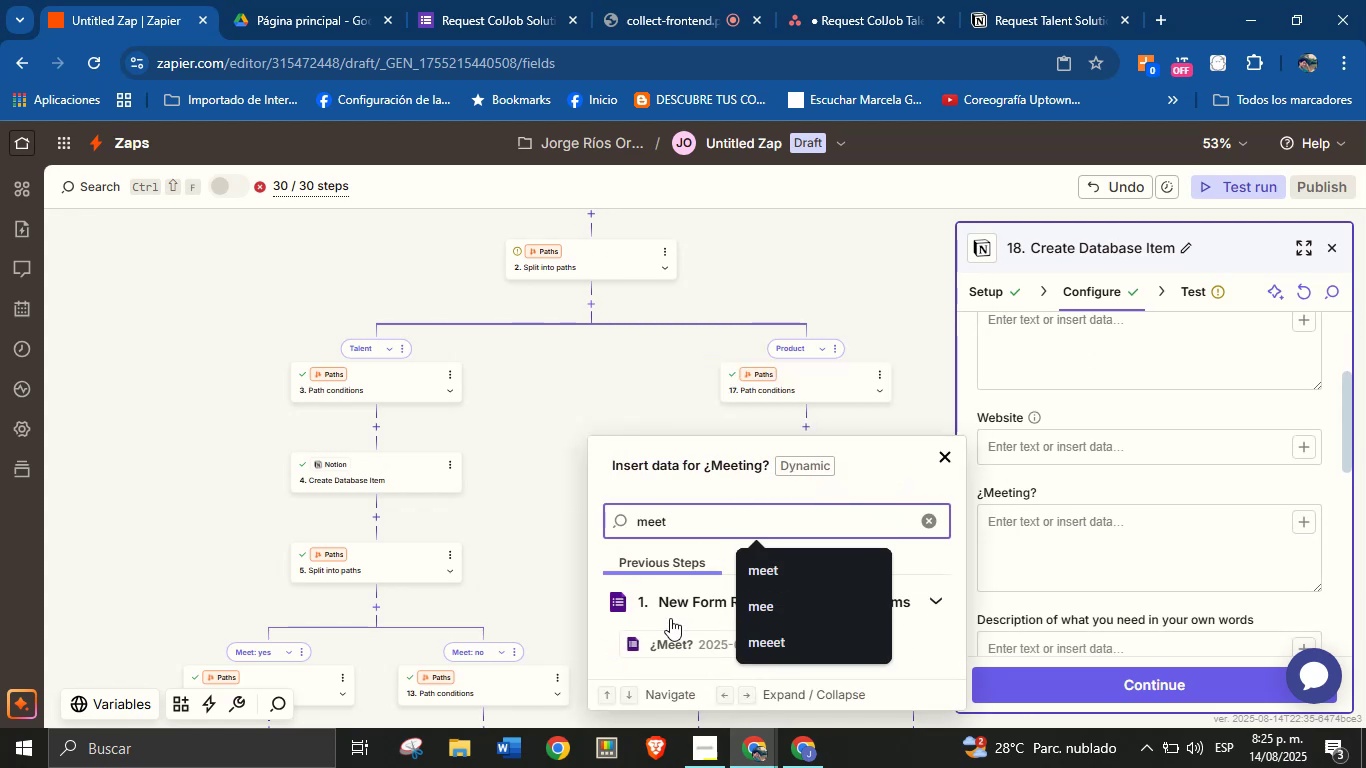 
left_click([688, 641])
 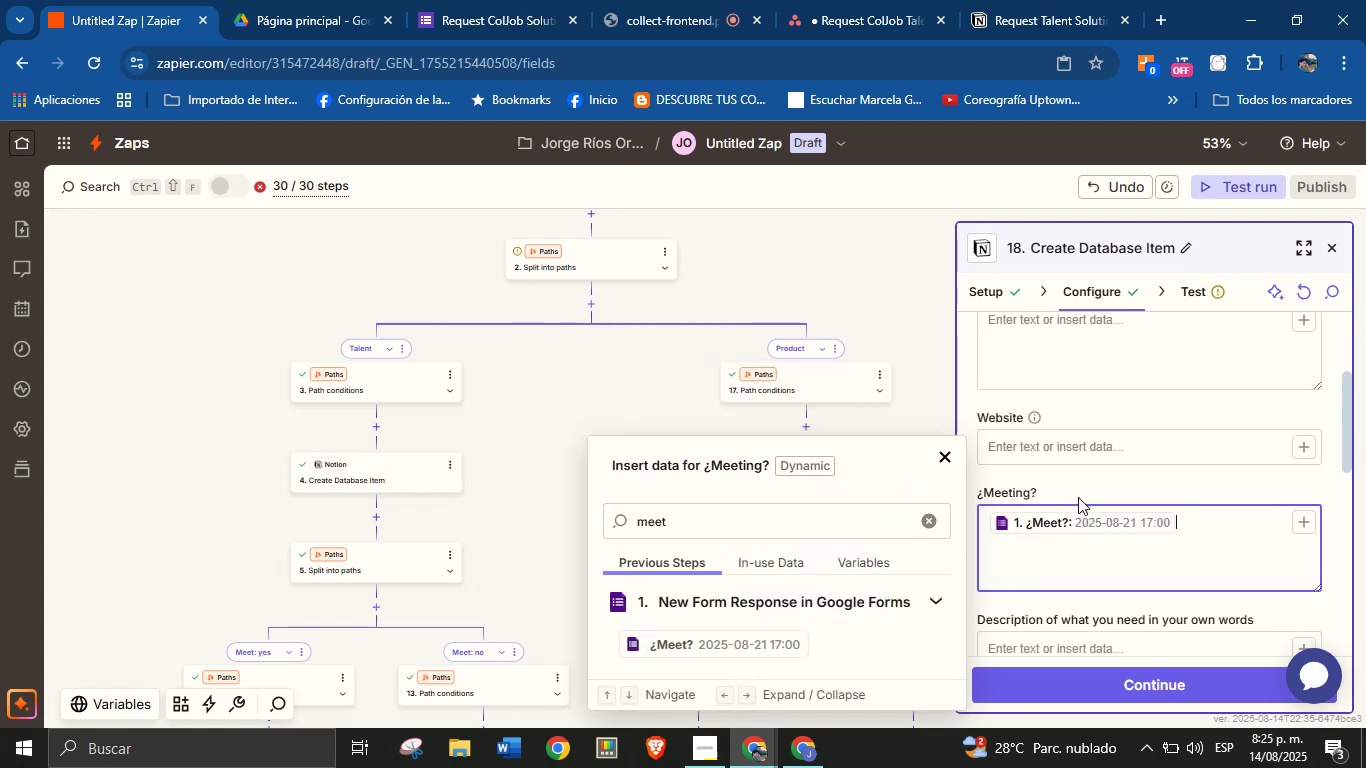 
left_click([1089, 490])
 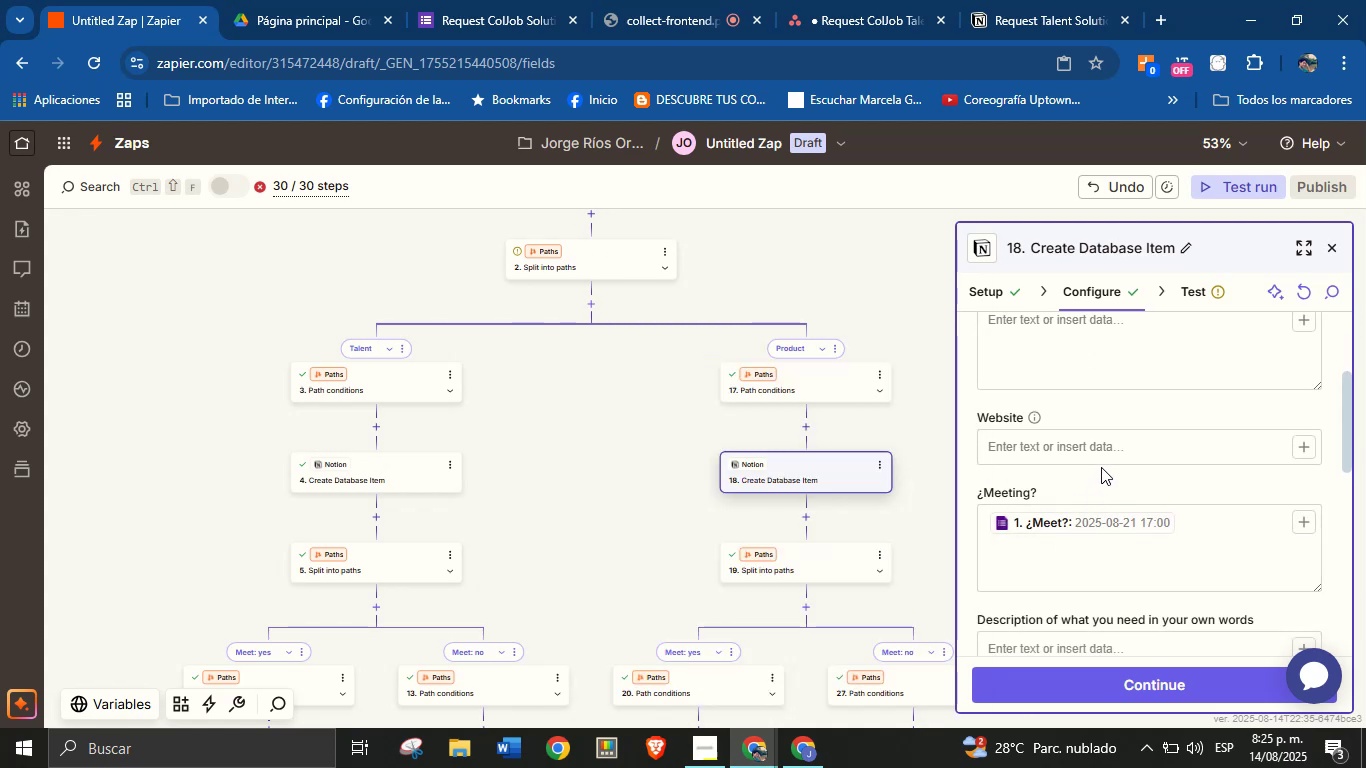 
scroll: coordinate [1132, 445], scroll_direction: down, amount: 3.0
 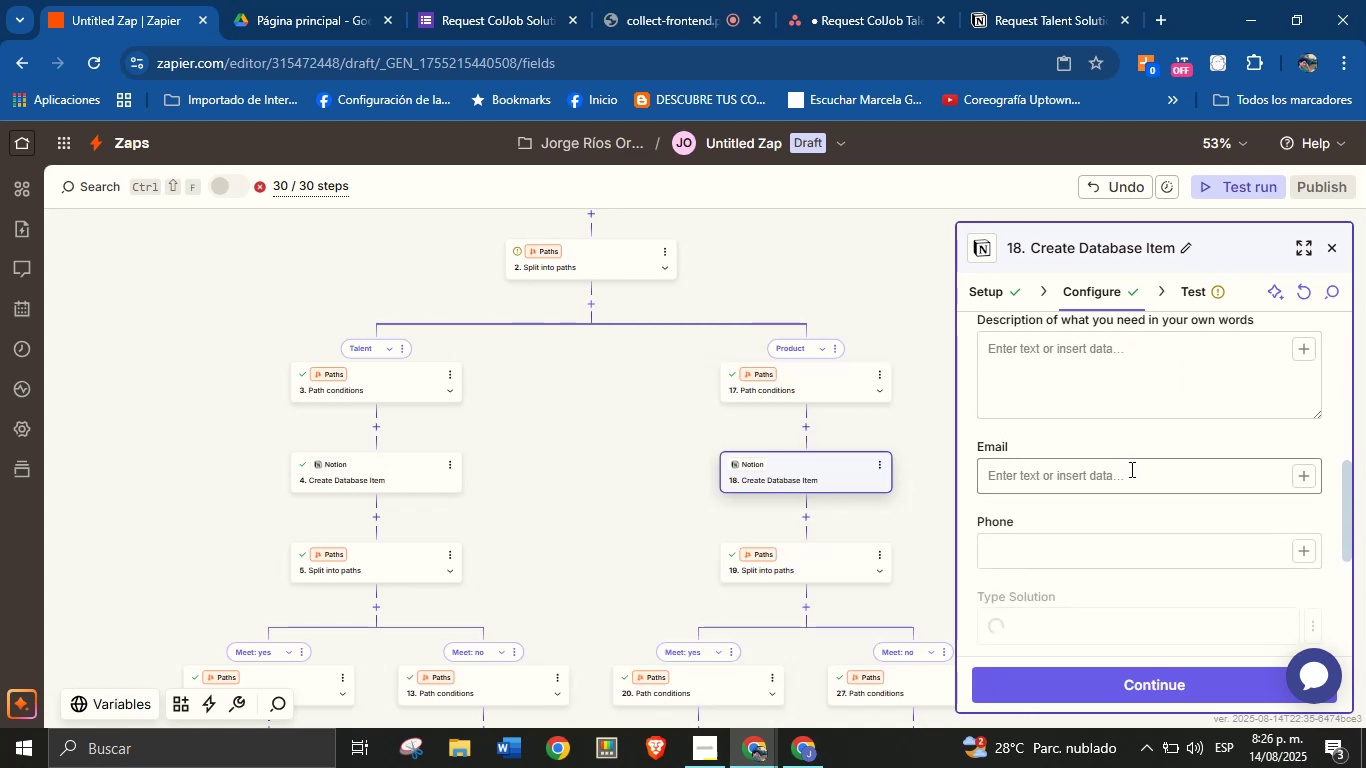 
scroll: coordinate [1130, 455], scroll_direction: up, amount: 1.0
 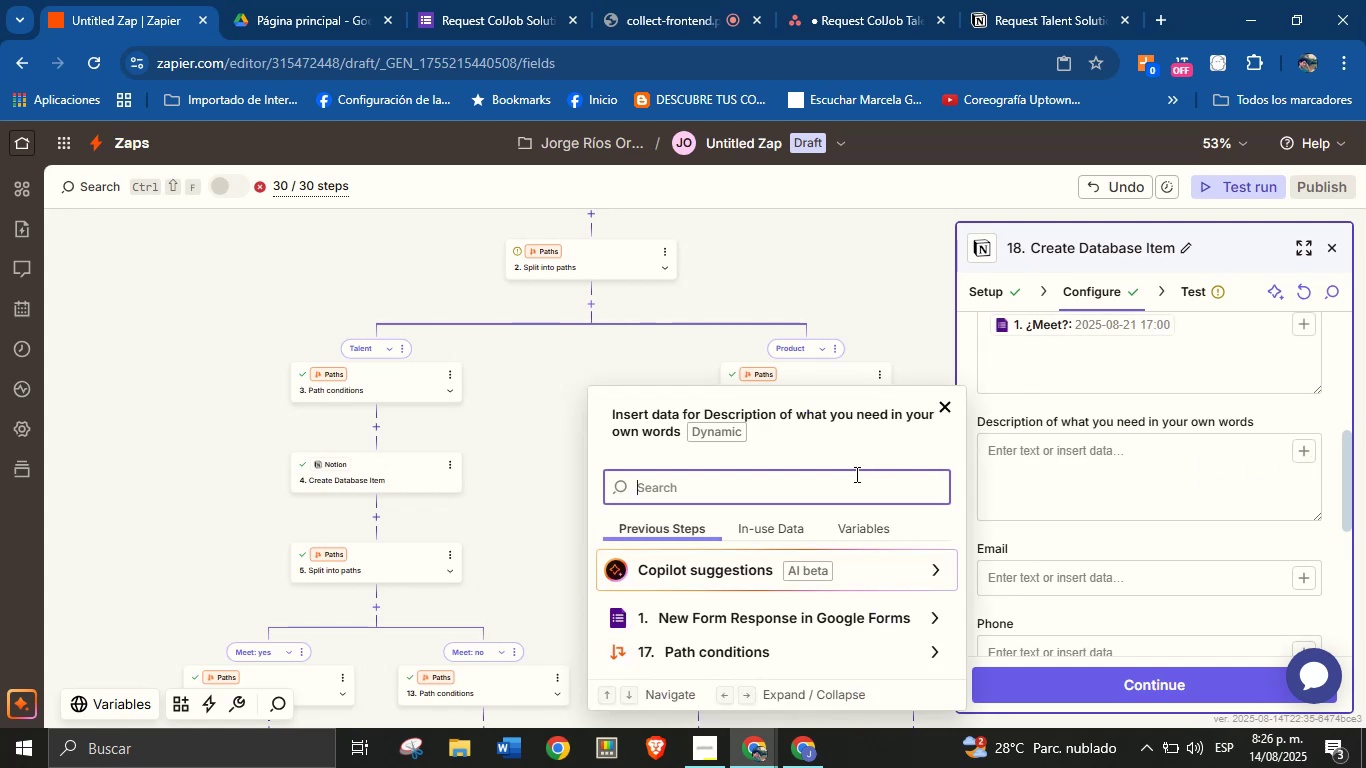 
wait(6.11)
 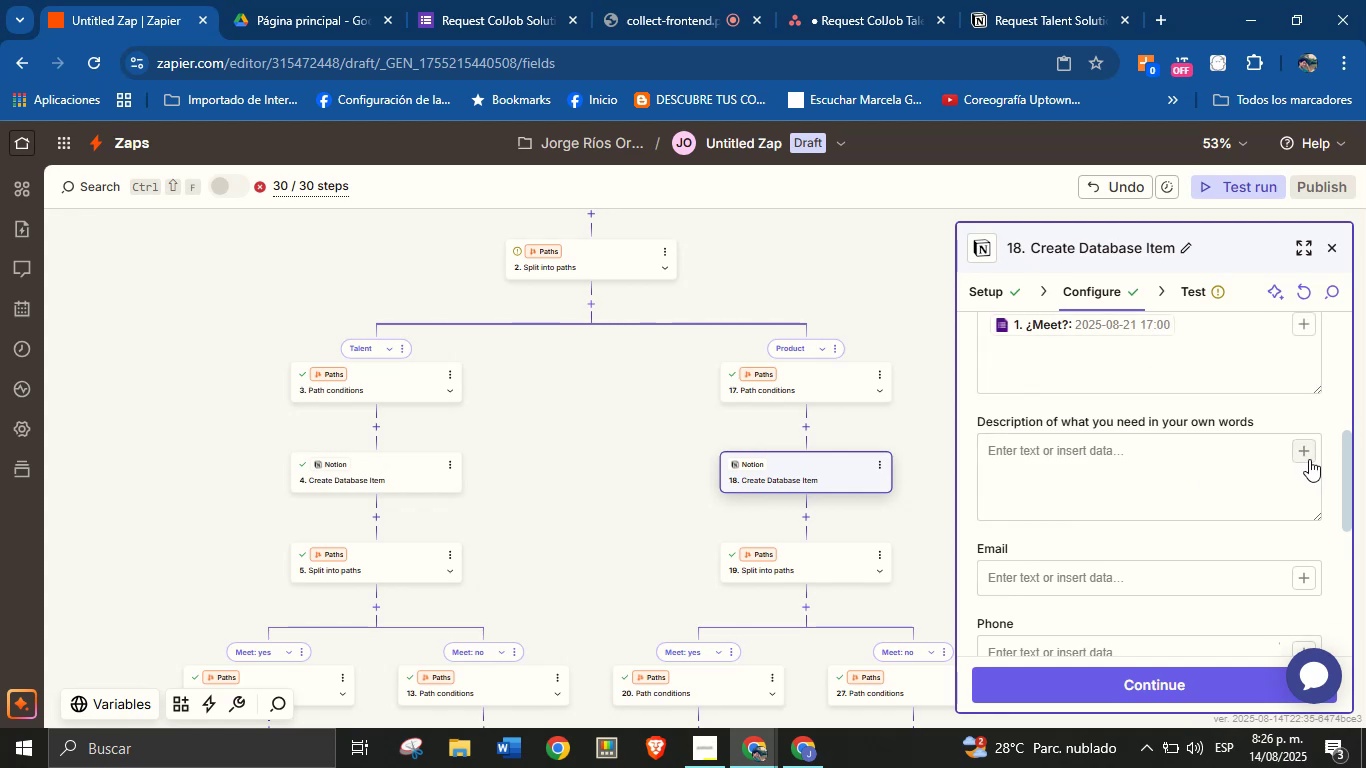 
type(descr)
 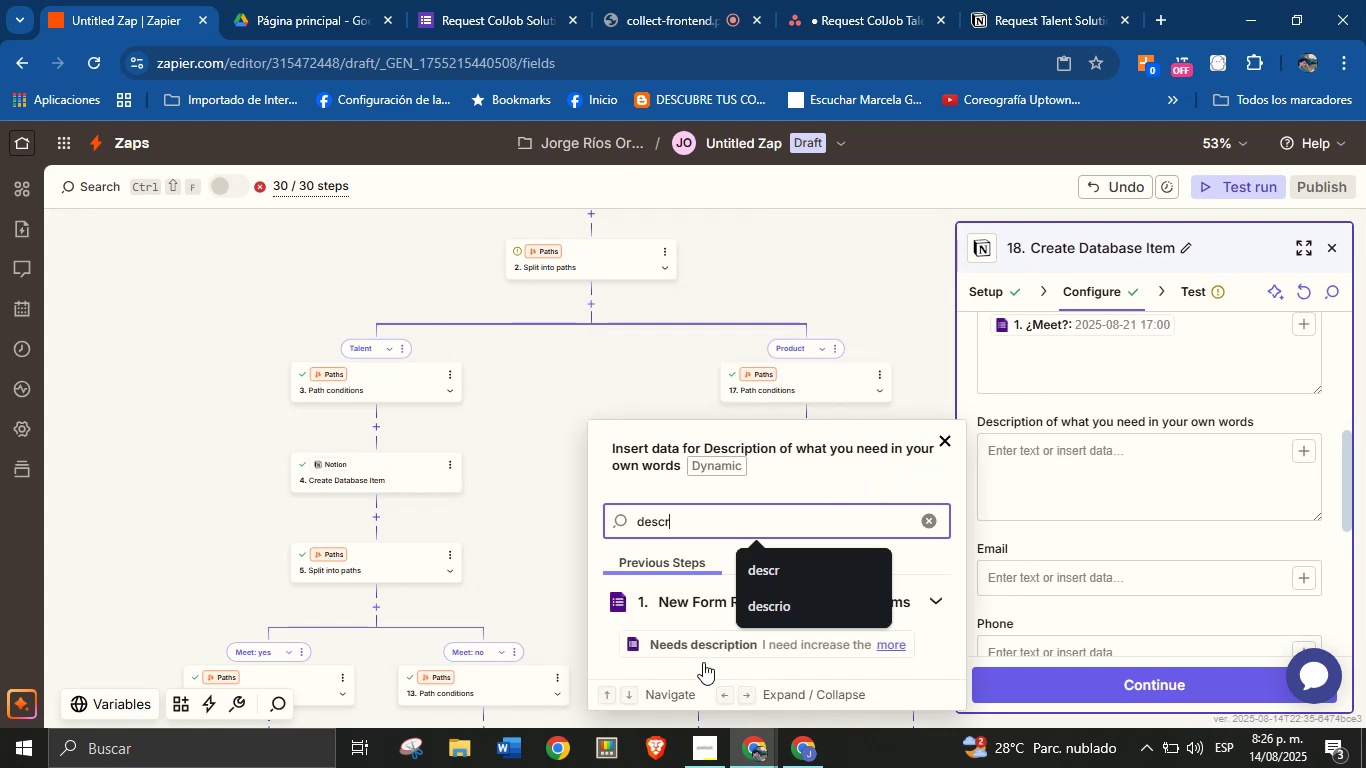 
left_click([709, 648])
 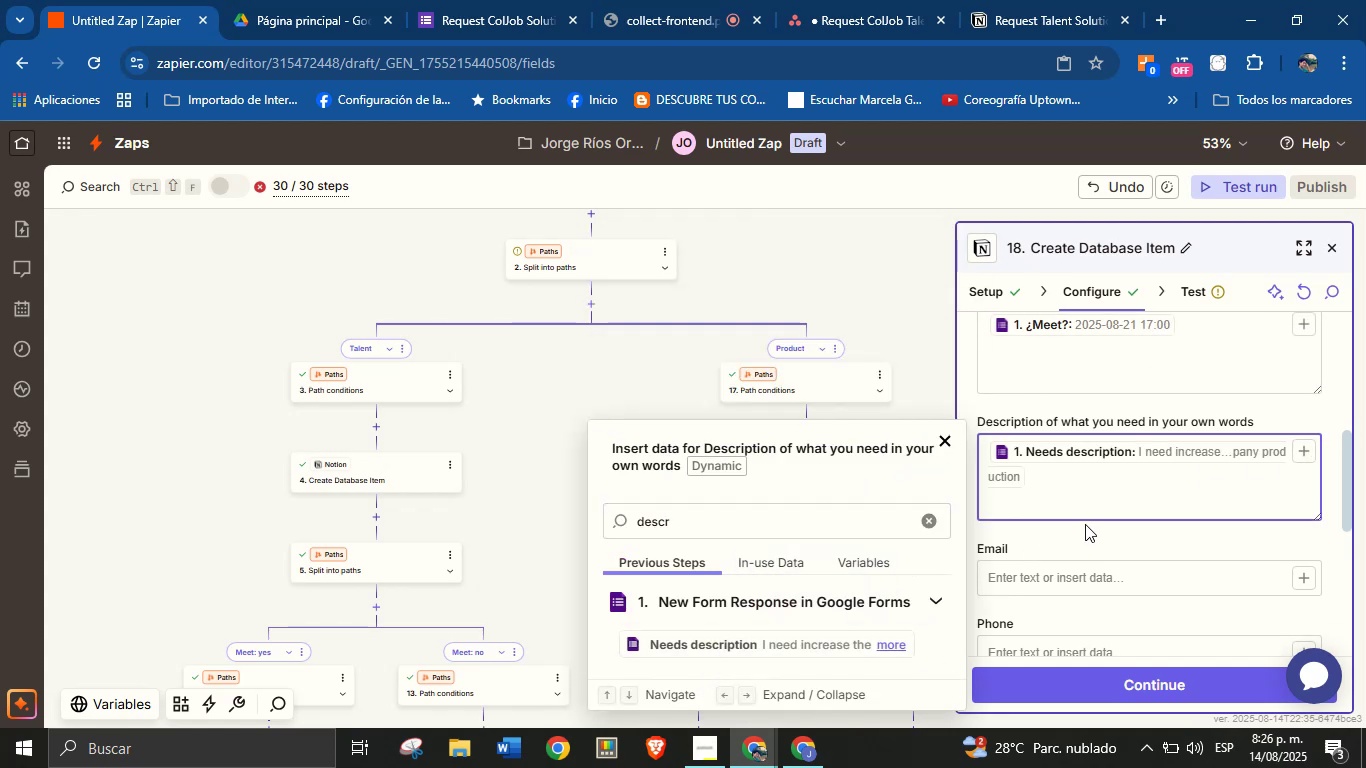 
left_click([1088, 538])
 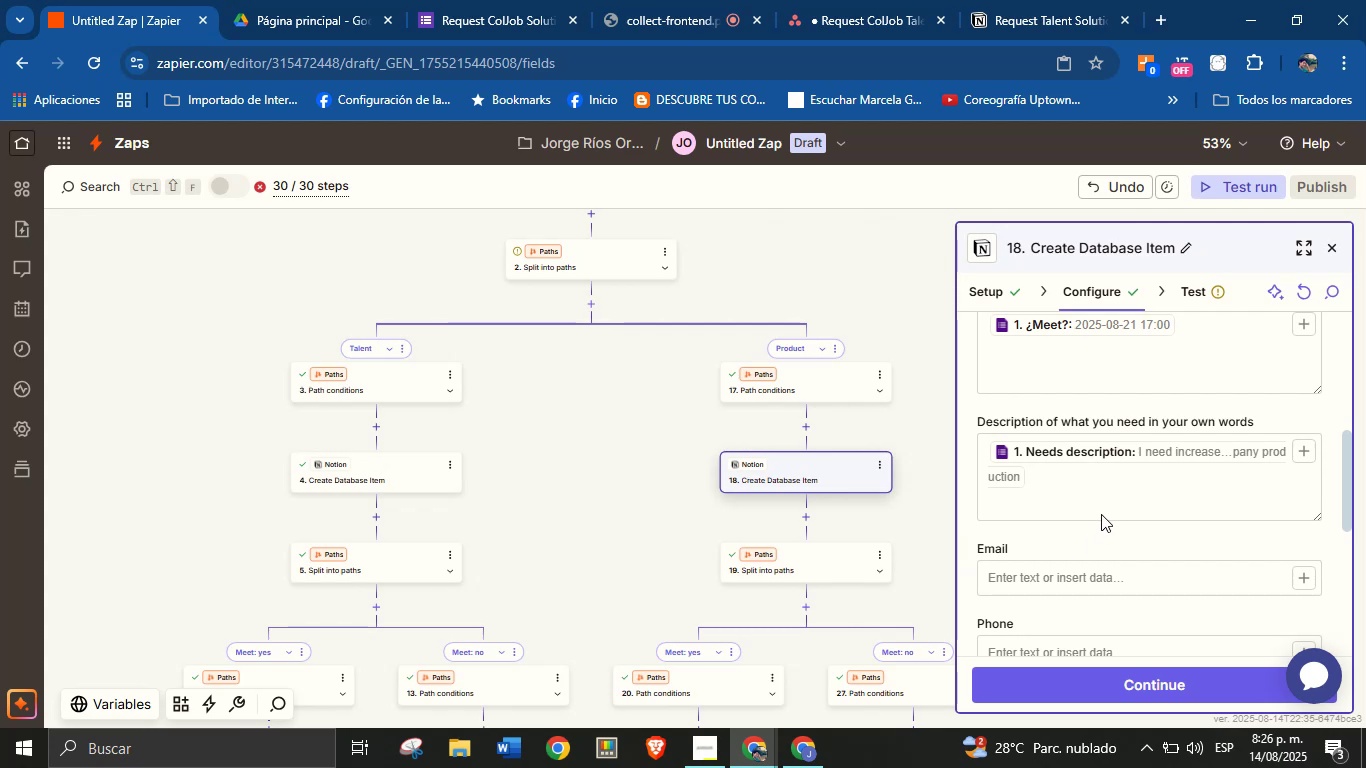 
scroll: coordinate [1126, 480], scroll_direction: down, amount: 1.0
 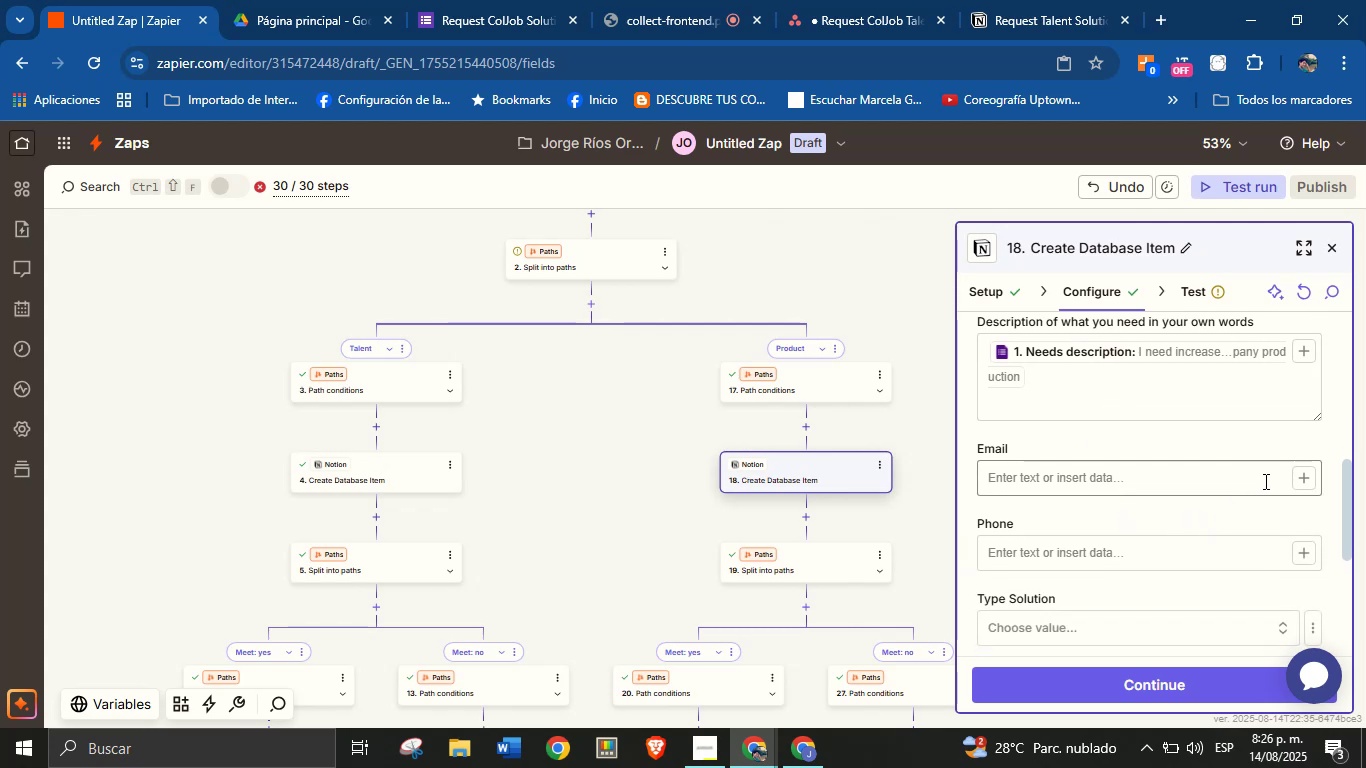 
left_click([1299, 478])
 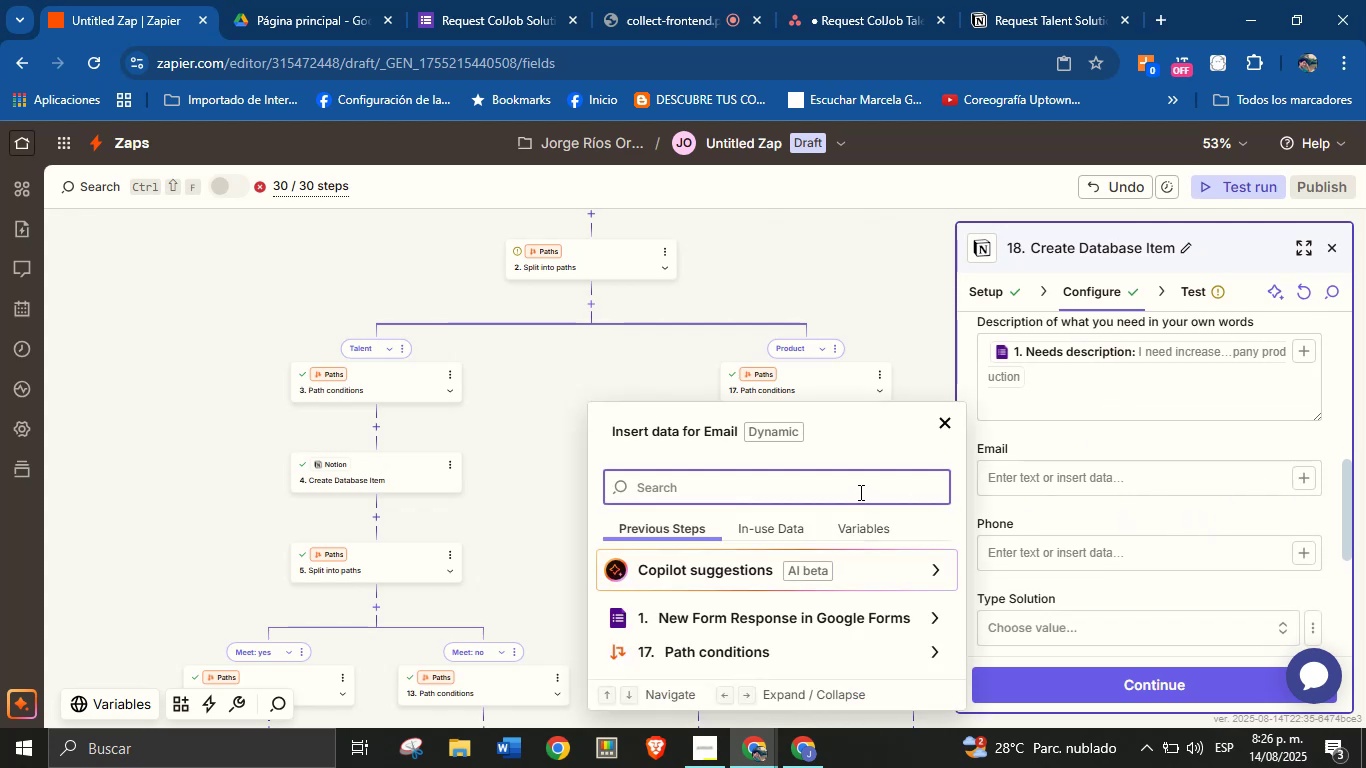 
type(emai)
 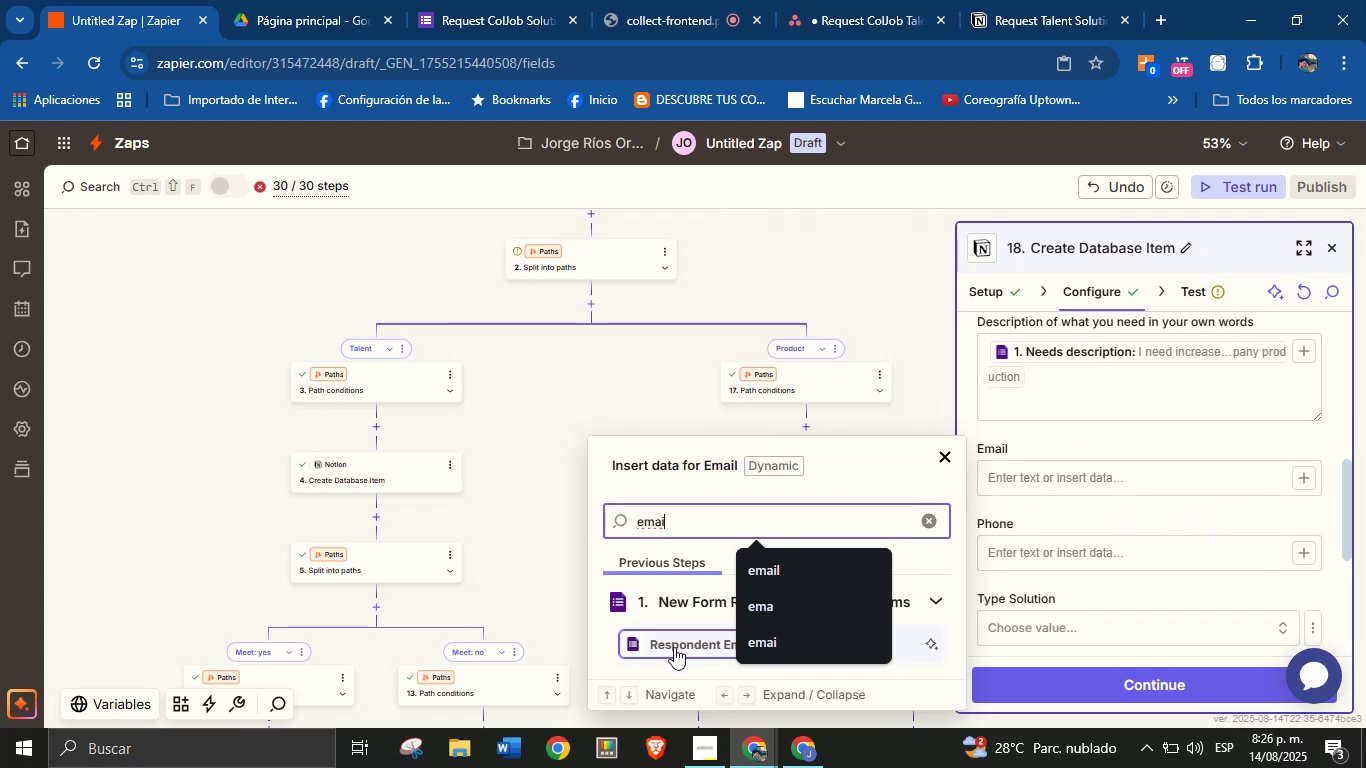 
left_click([674, 646])
 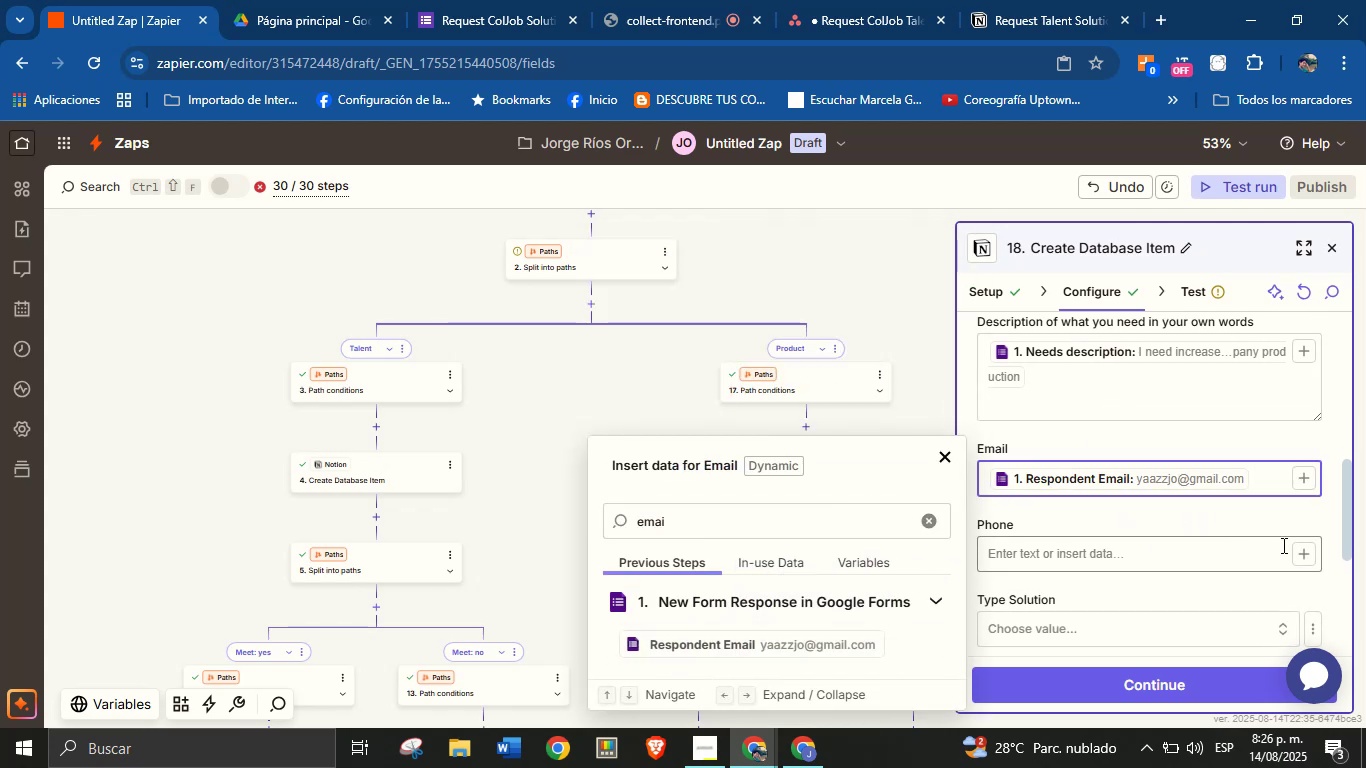 
left_click([1299, 554])
 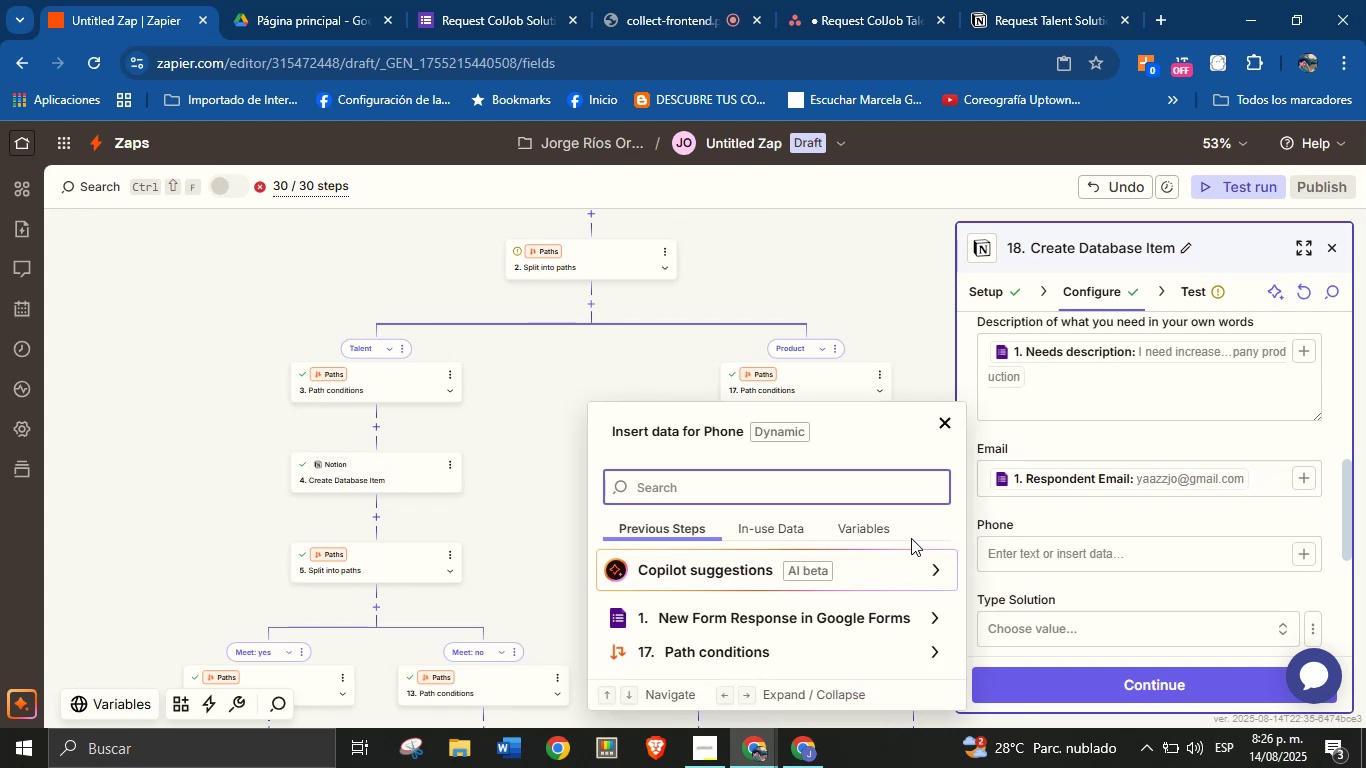 
type(phon)
 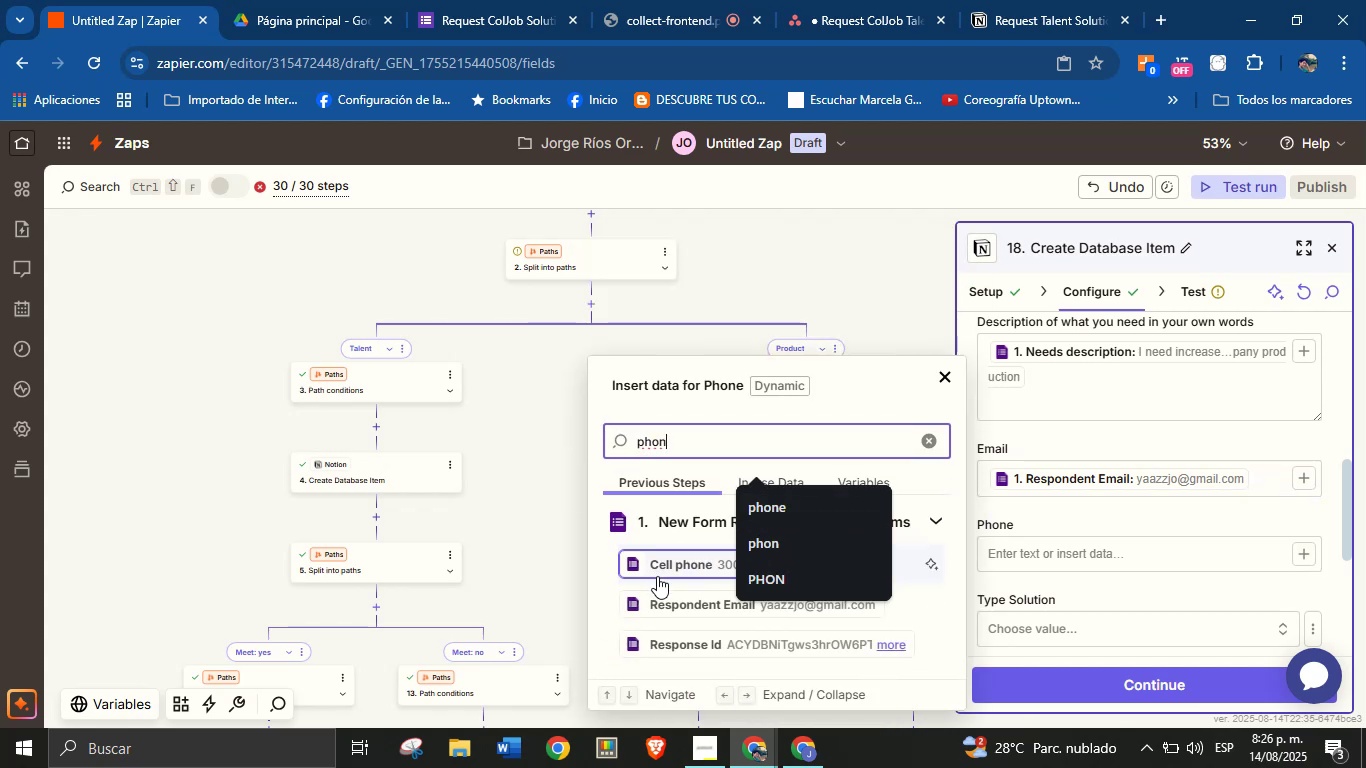 
left_click([675, 569])
 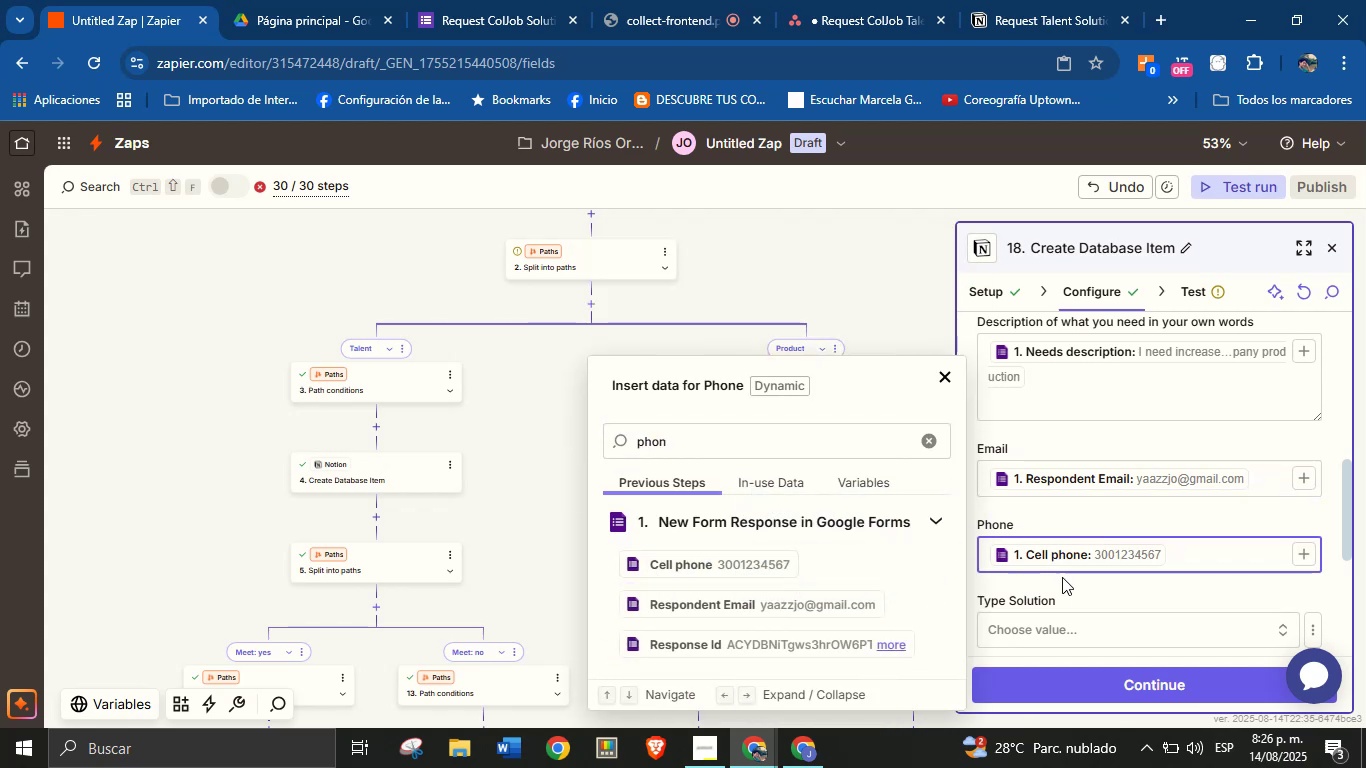 
left_click([1063, 585])
 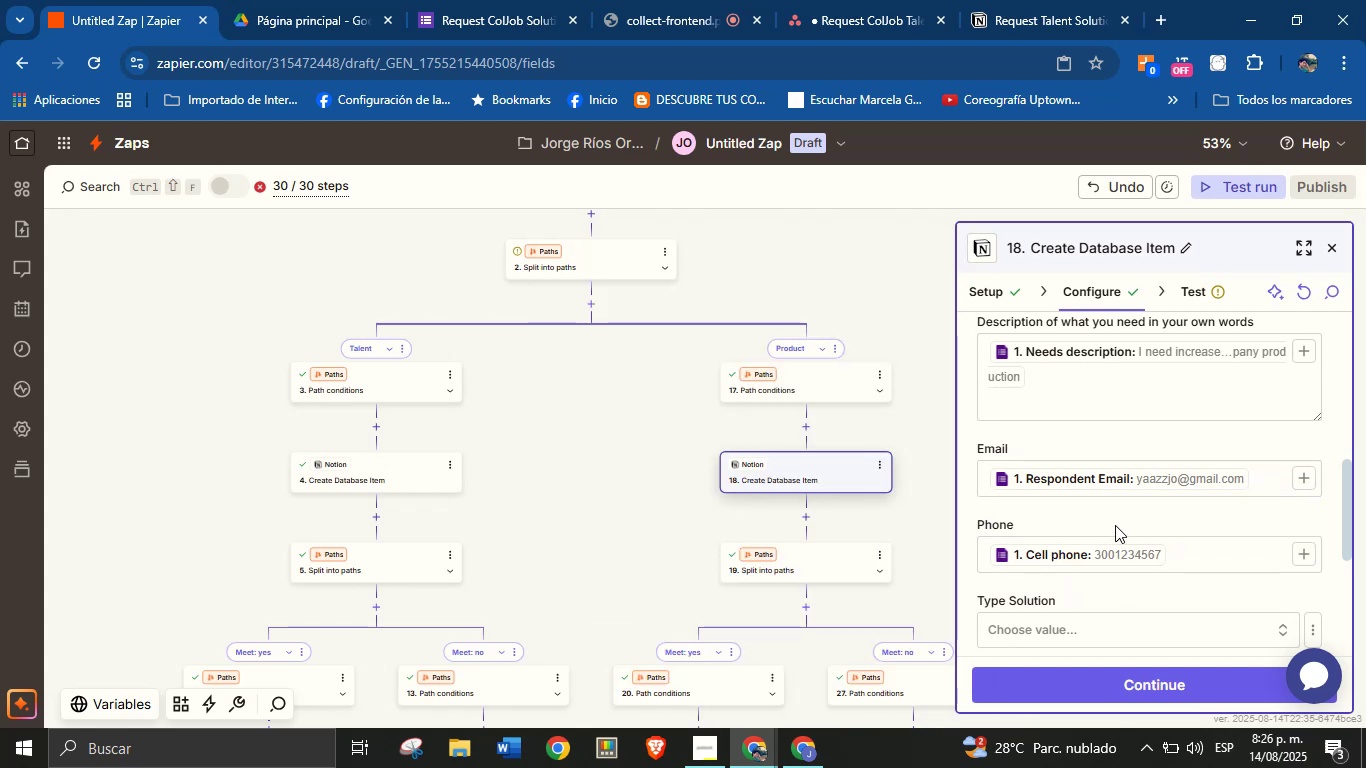 
scroll: coordinate [1142, 520], scroll_direction: down, amount: 2.0
 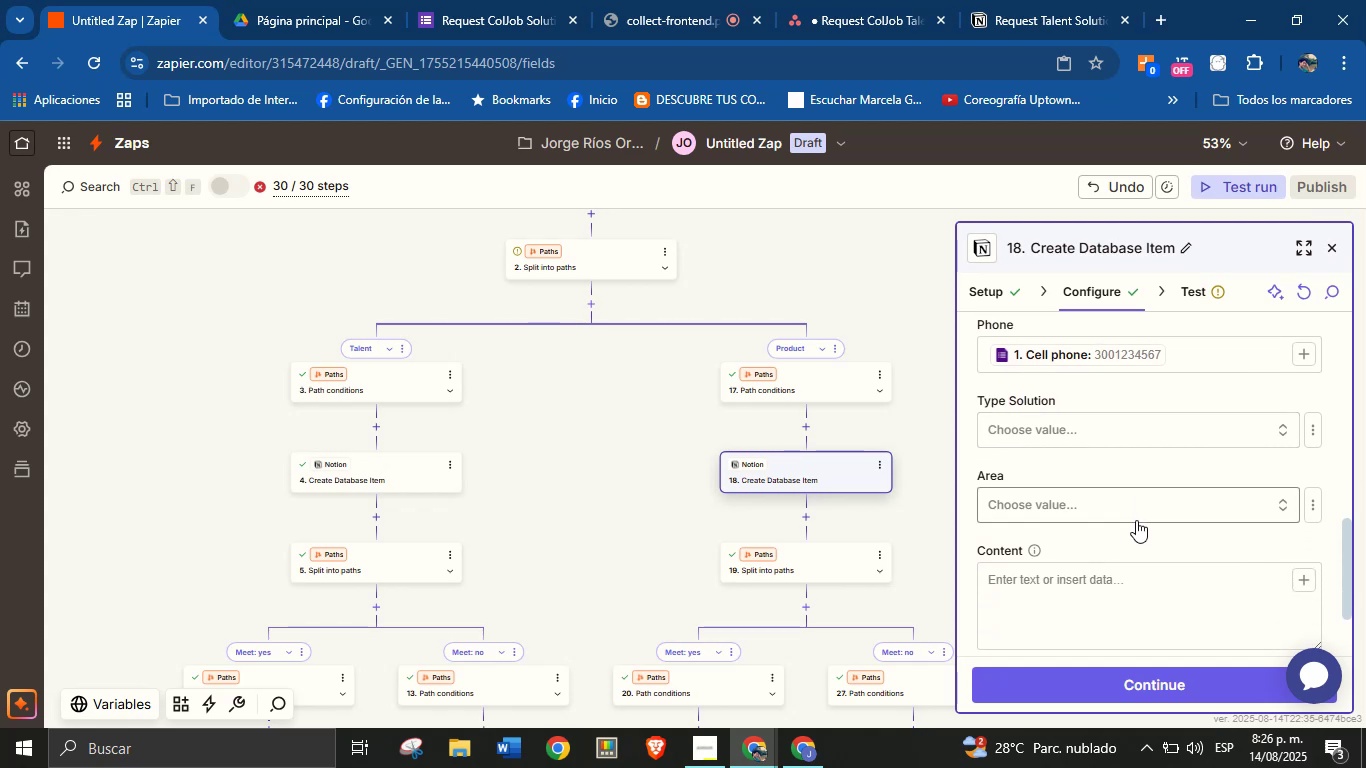 
left_click([1194, 436])
 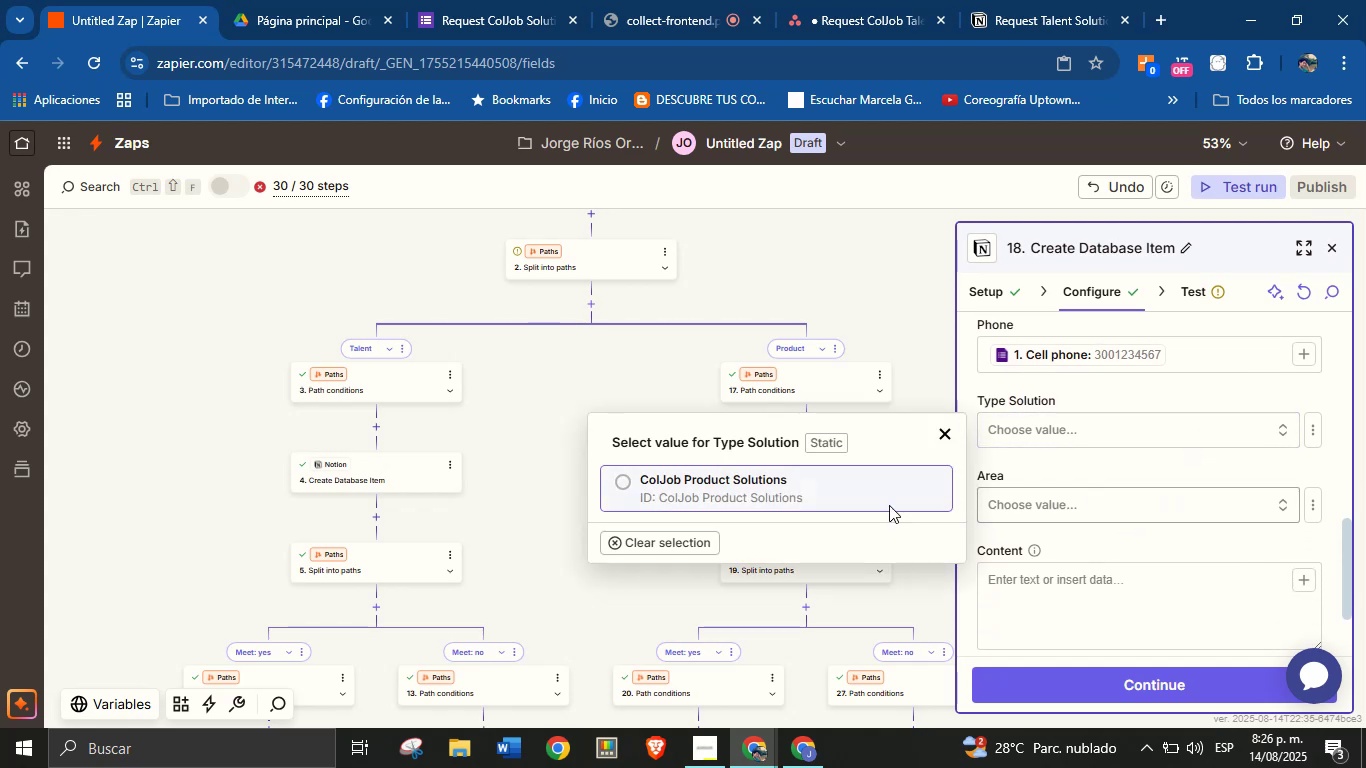 
left_click([875, 505])
 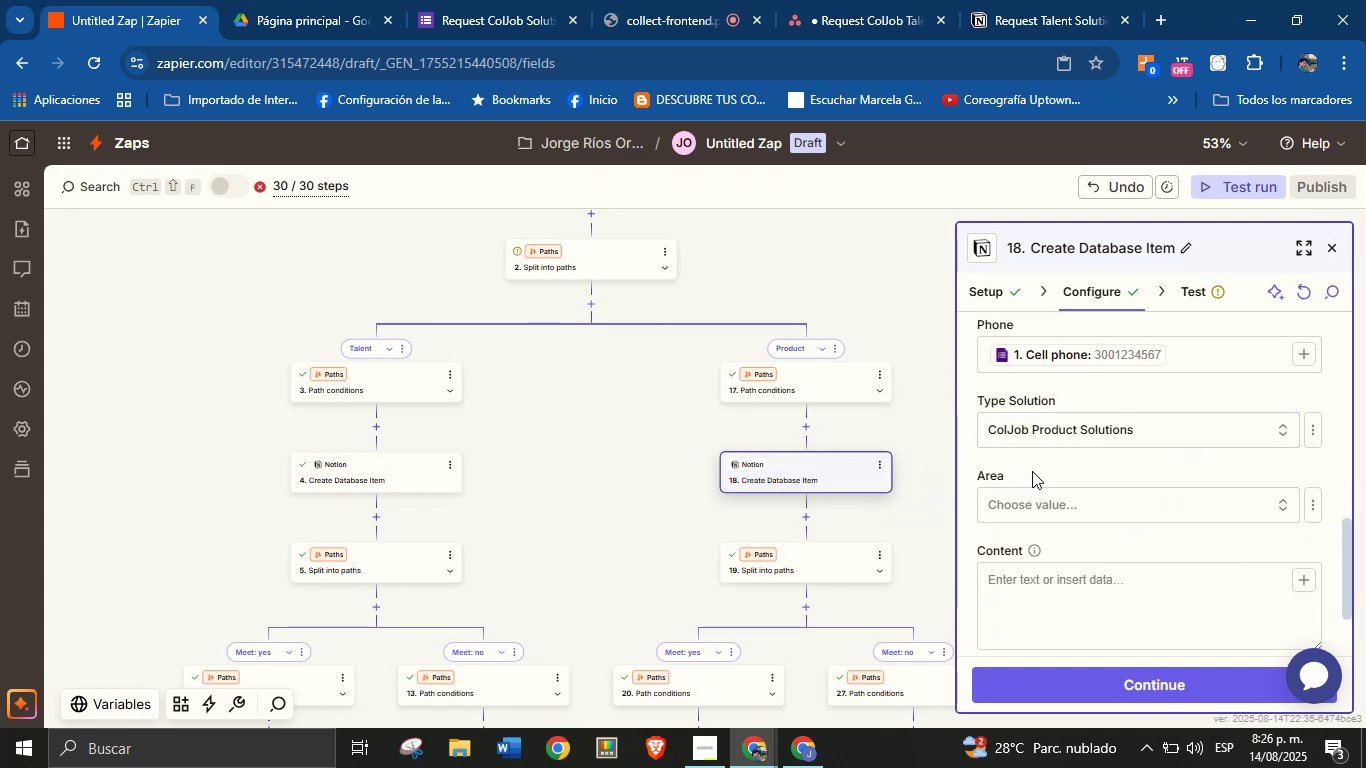 
left_click([1049, 467])
 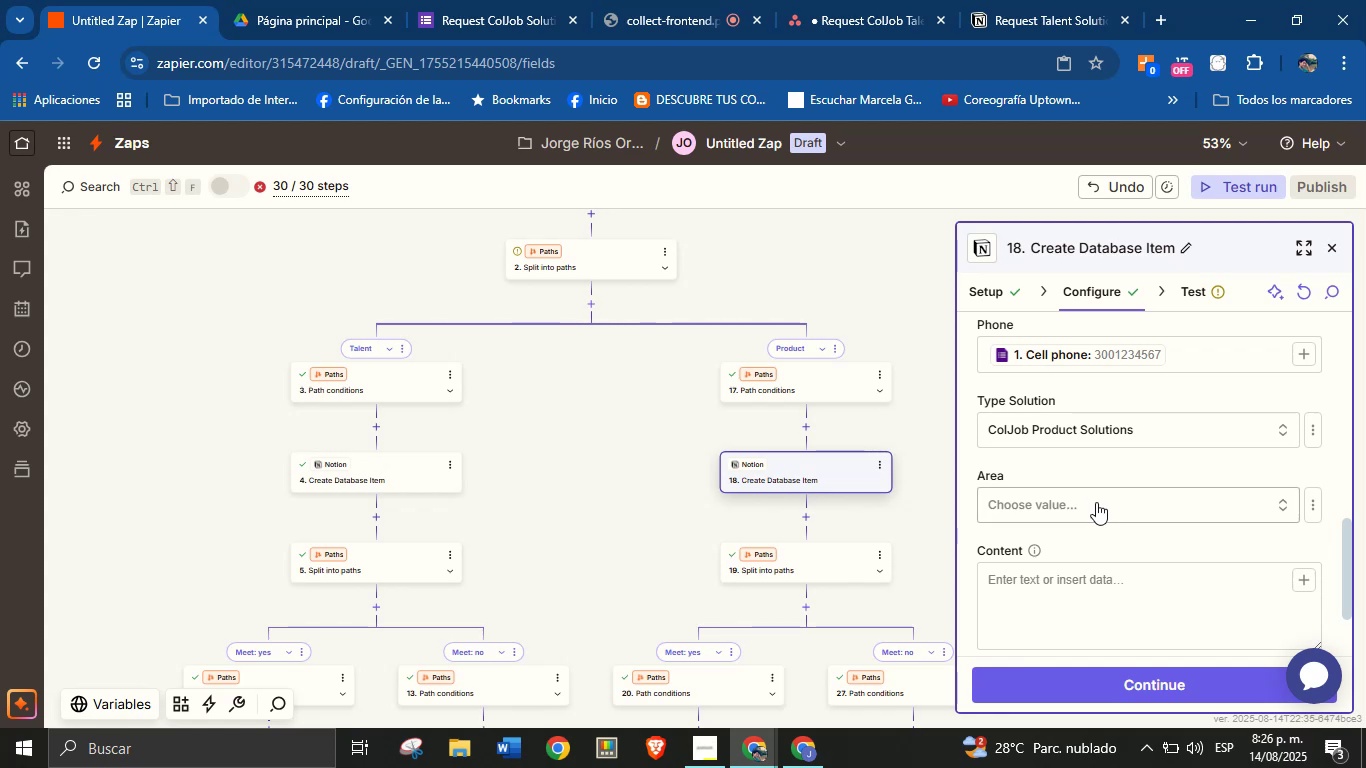 
left_click([1156, 502])
 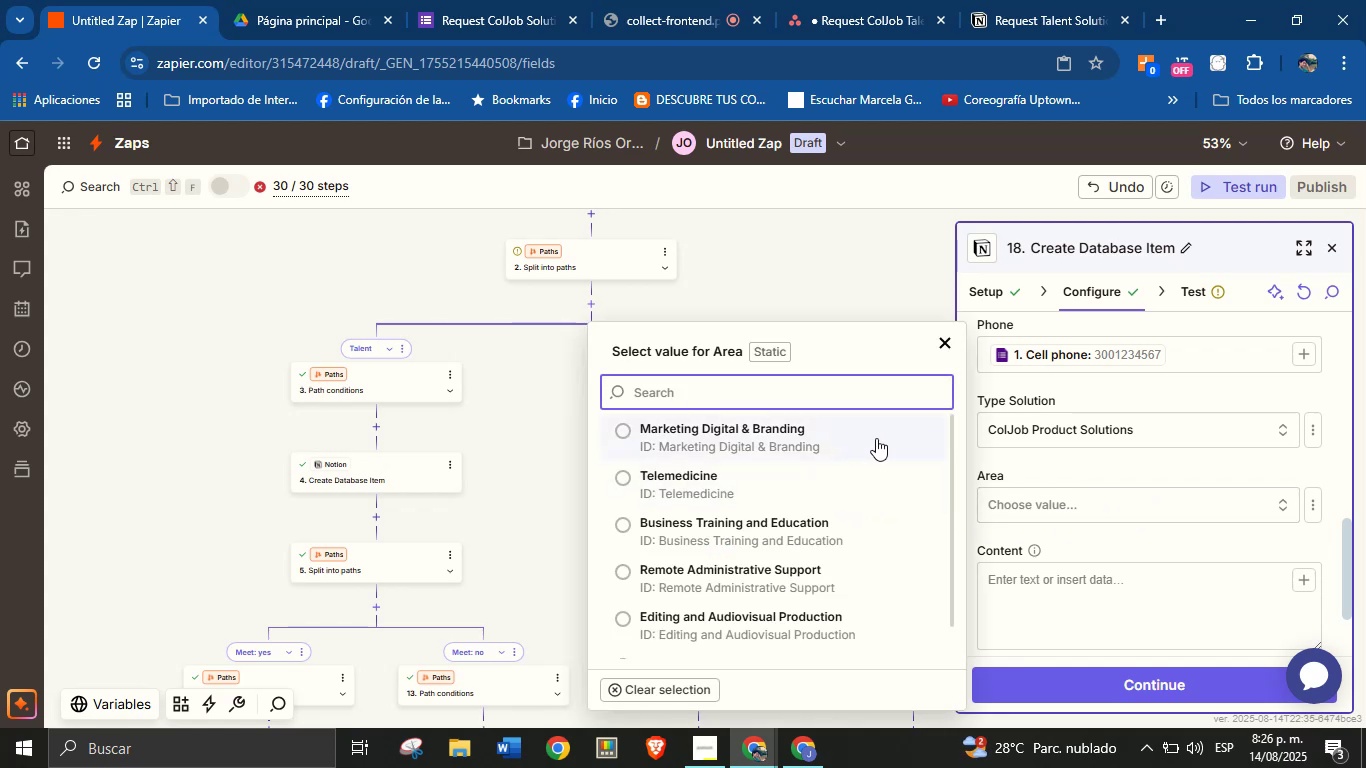 
left_click([1044, 464])
 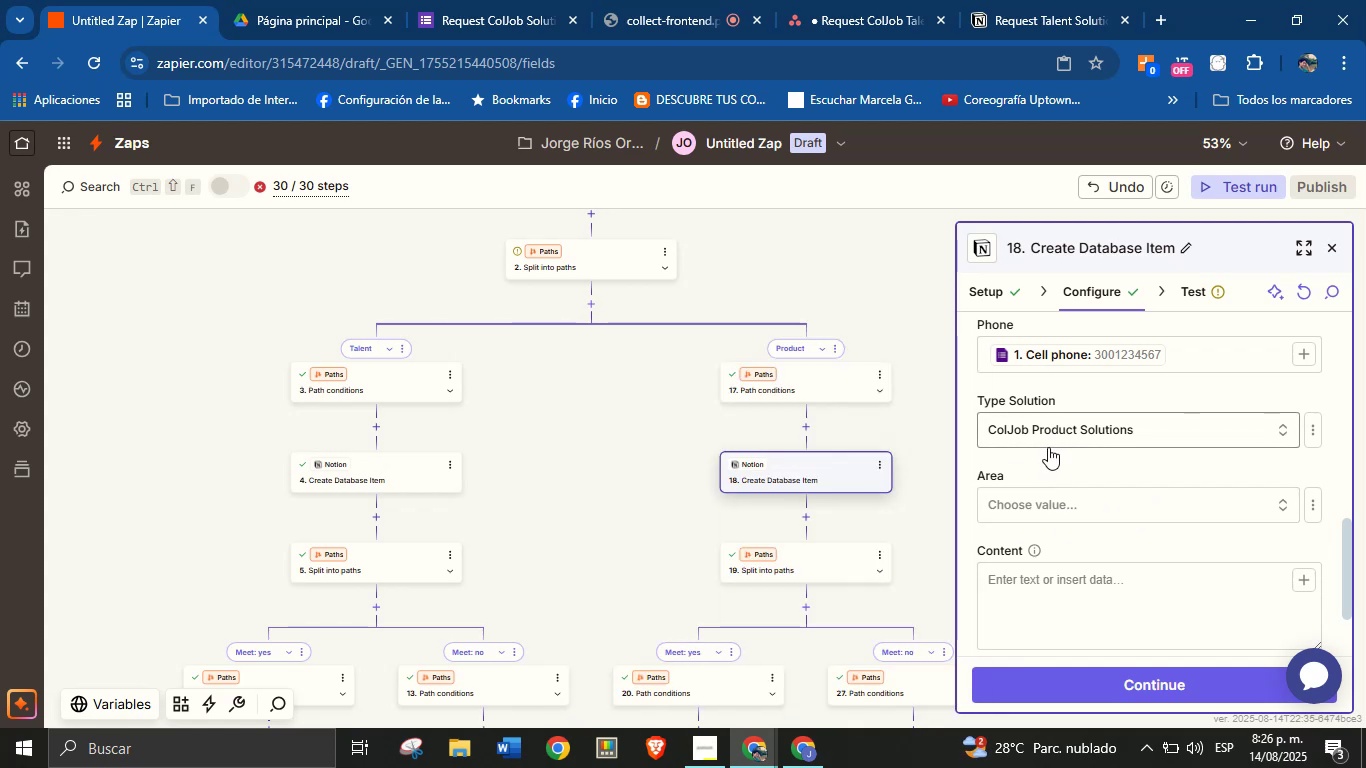 
left_click([1048, 447])
 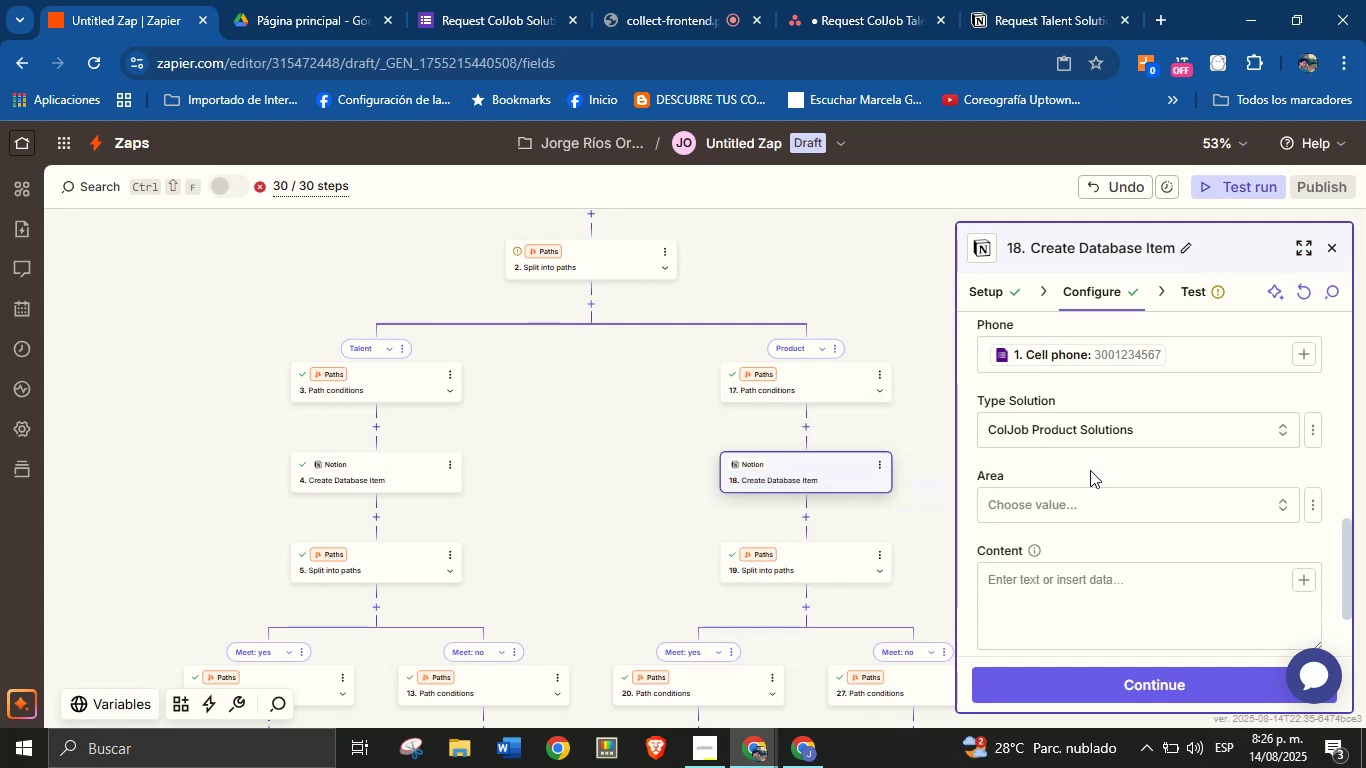 
left_click([1141, 509])
 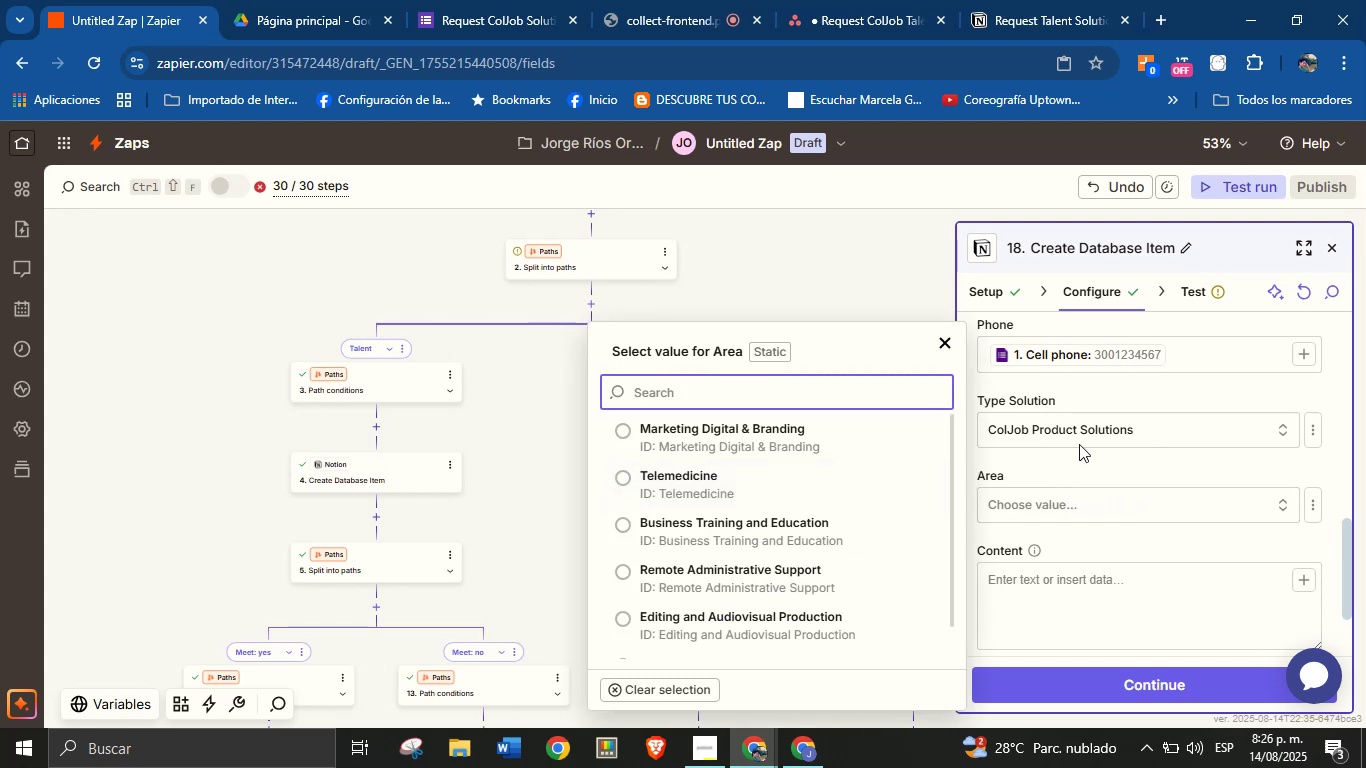 
wait(5.46)
 